 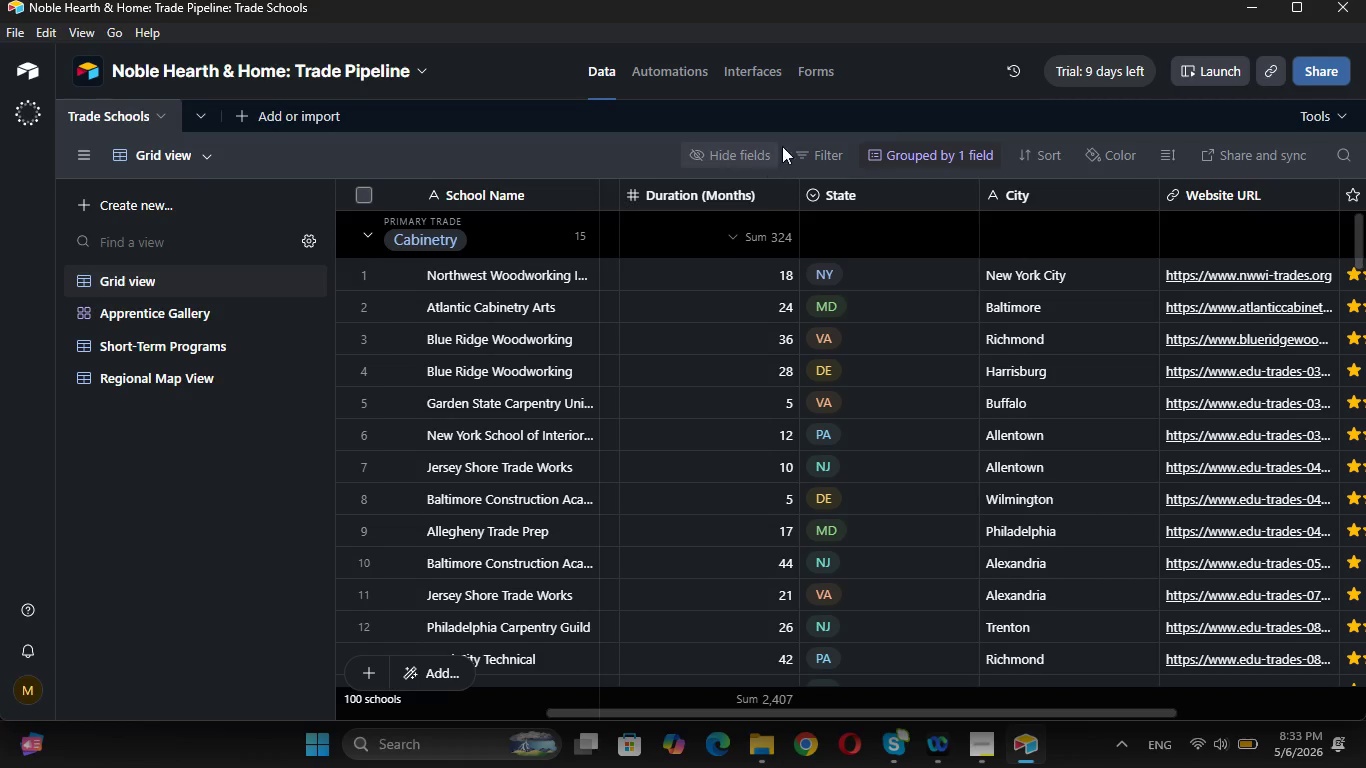 
key(PrintScreen)
 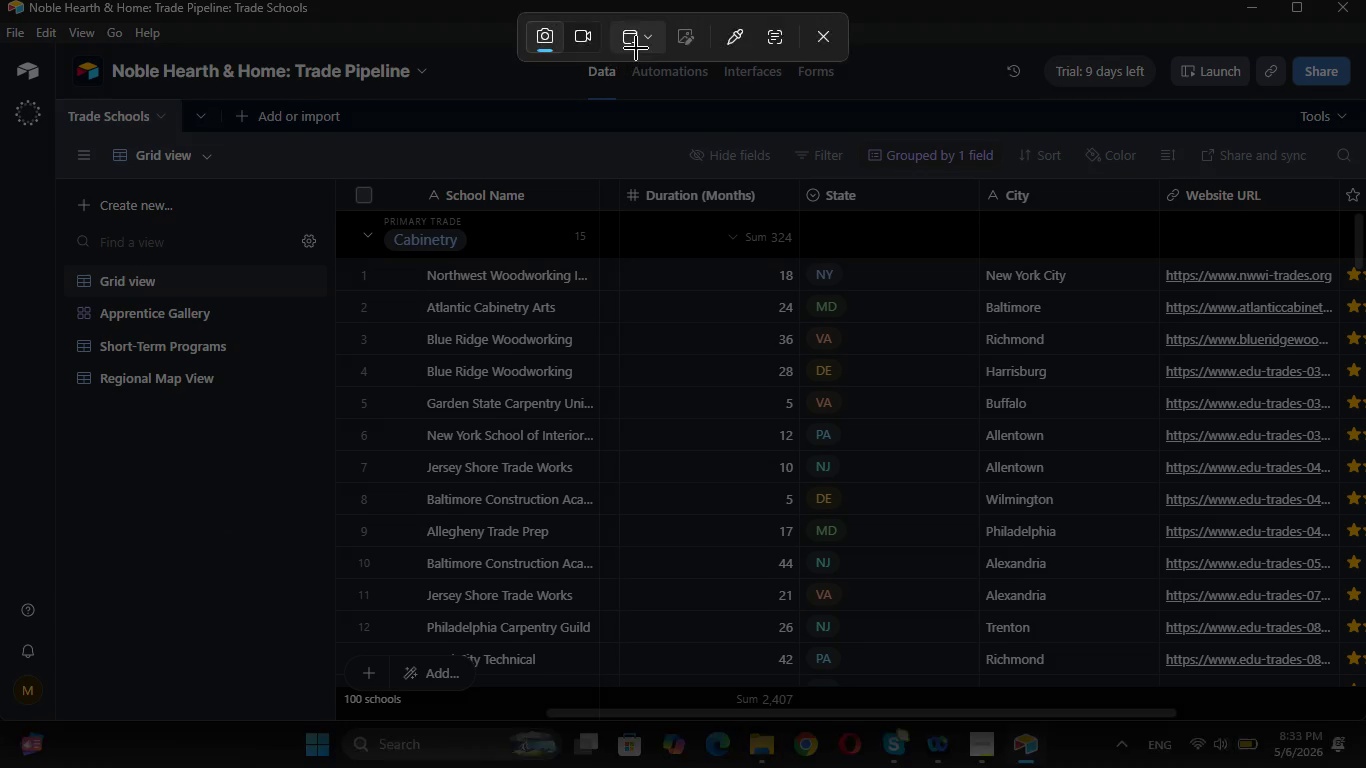 
left_click([595, 45])
 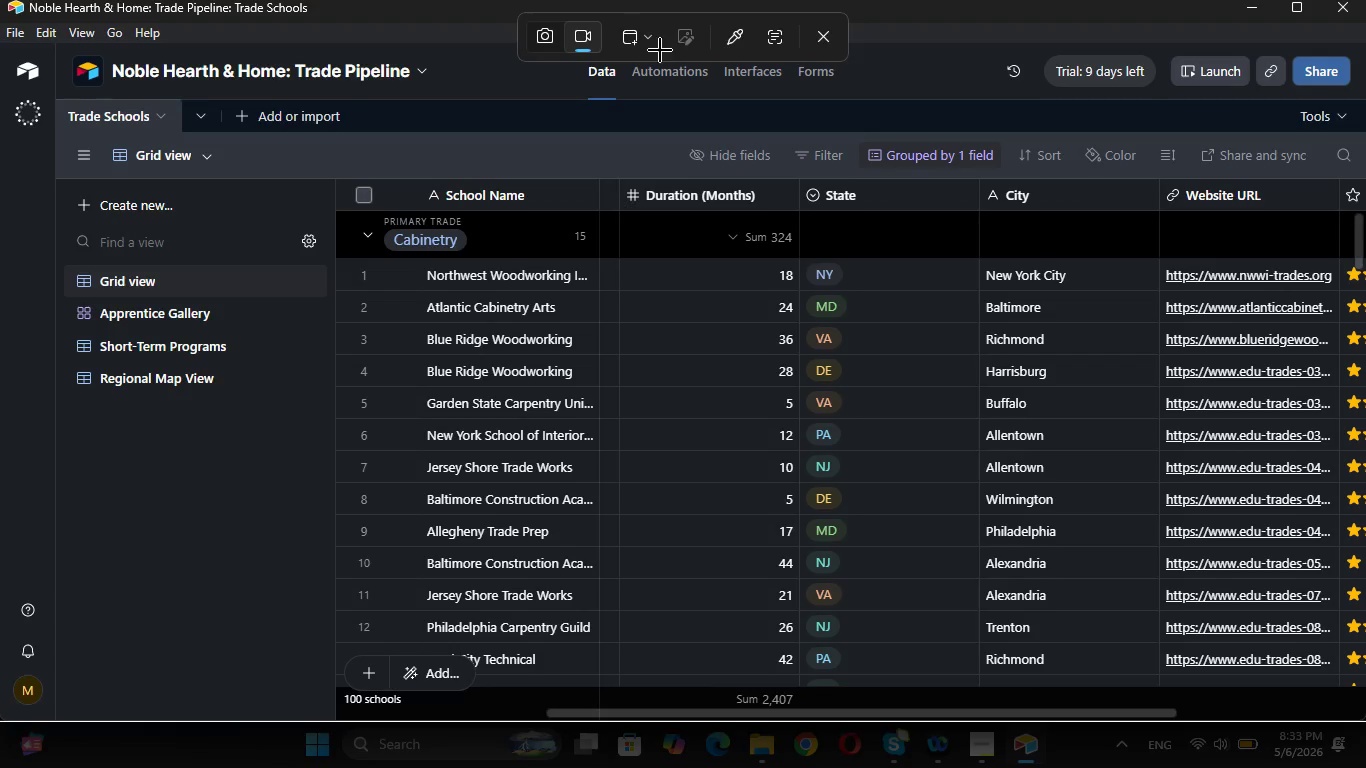 
left_click([627, 36])
 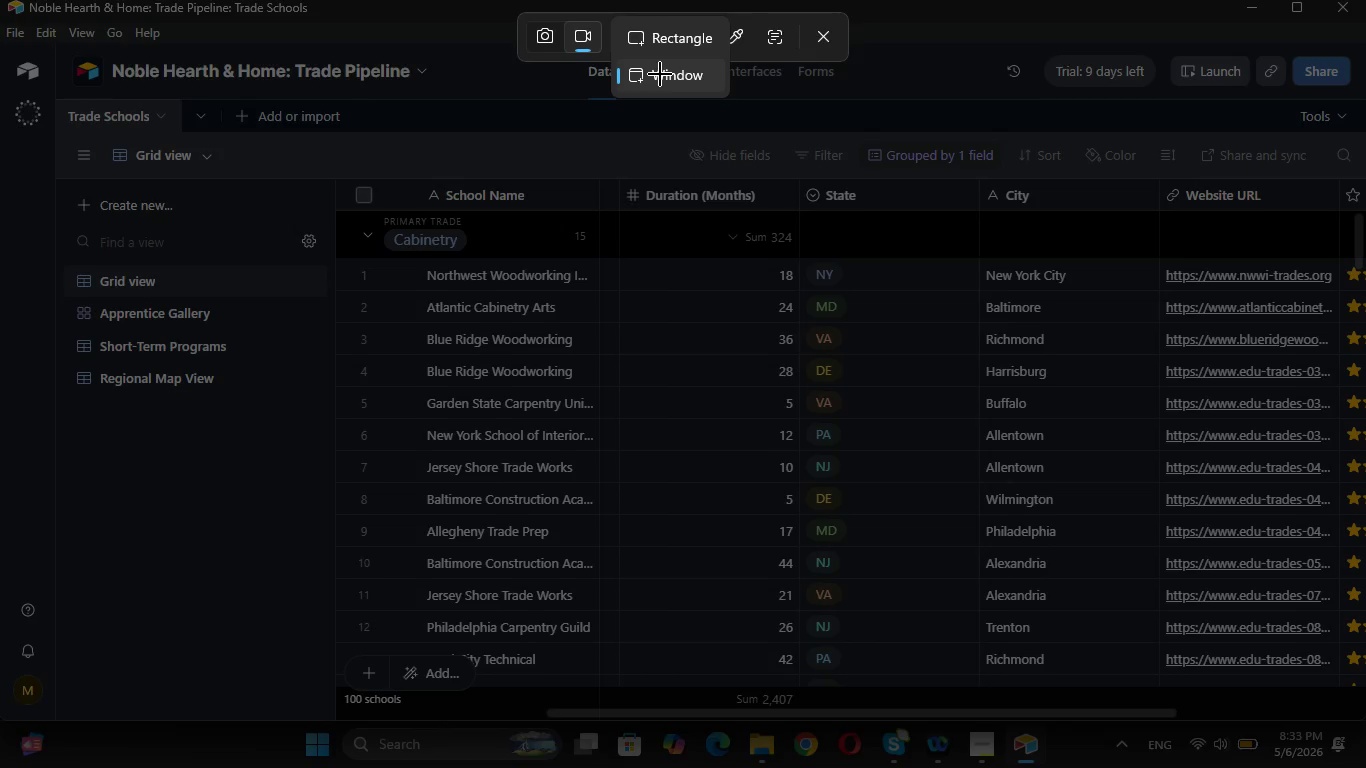 
left_click([660, 74])
 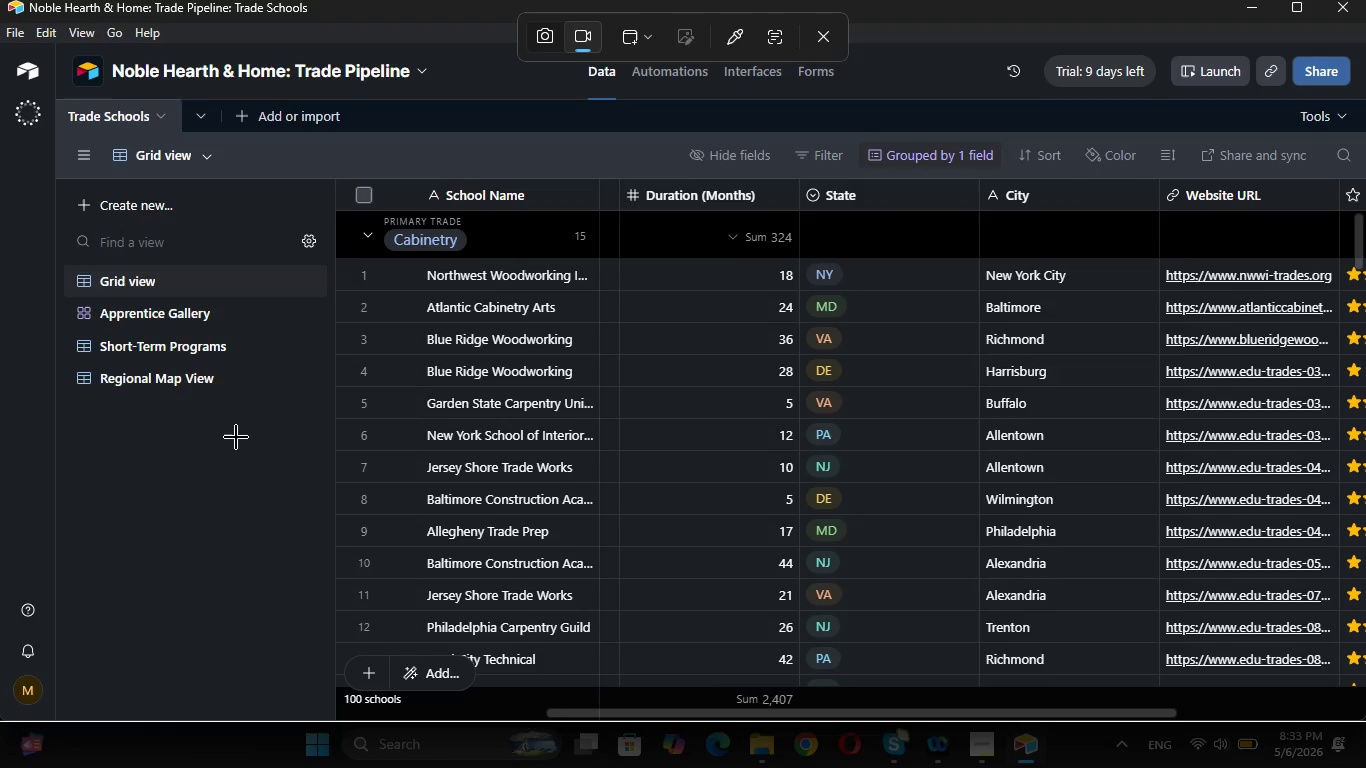 
left_click([236, 437])
 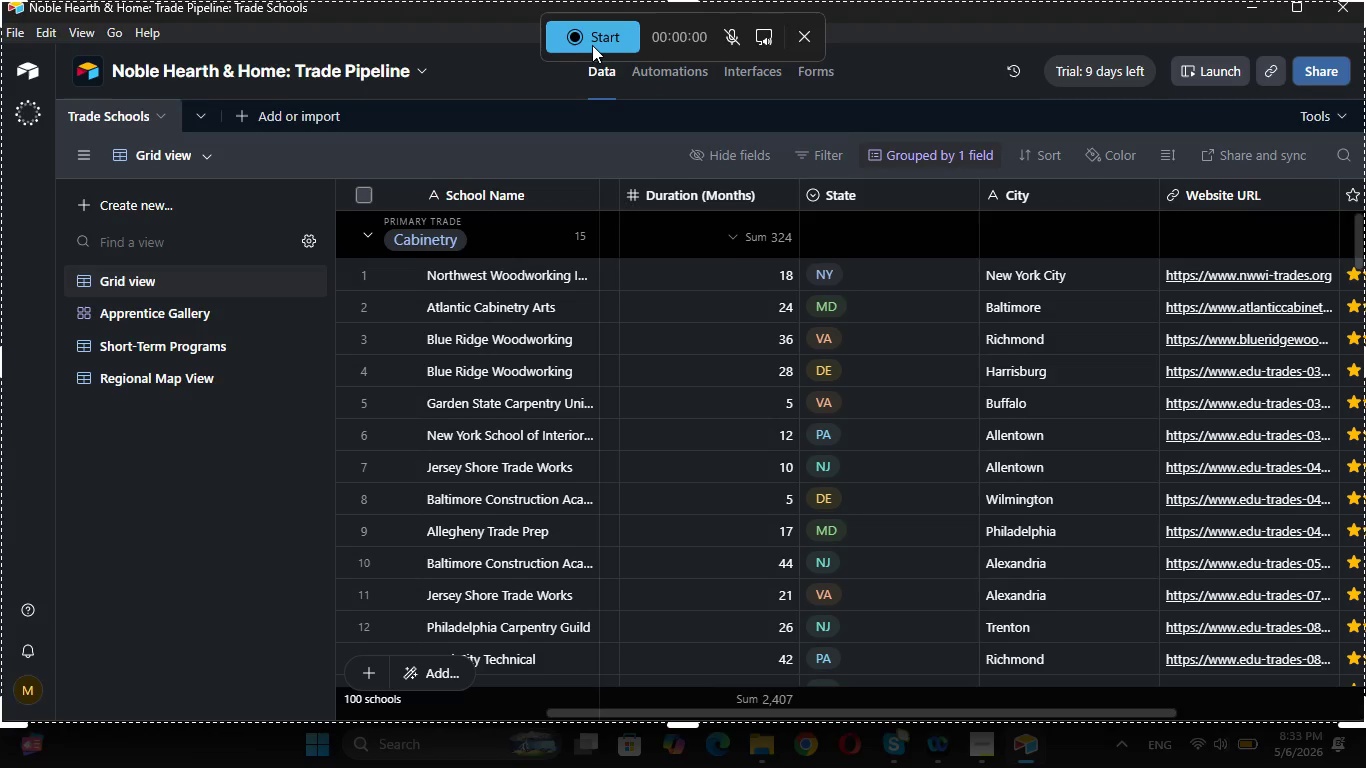 
left_click([594, 40])
 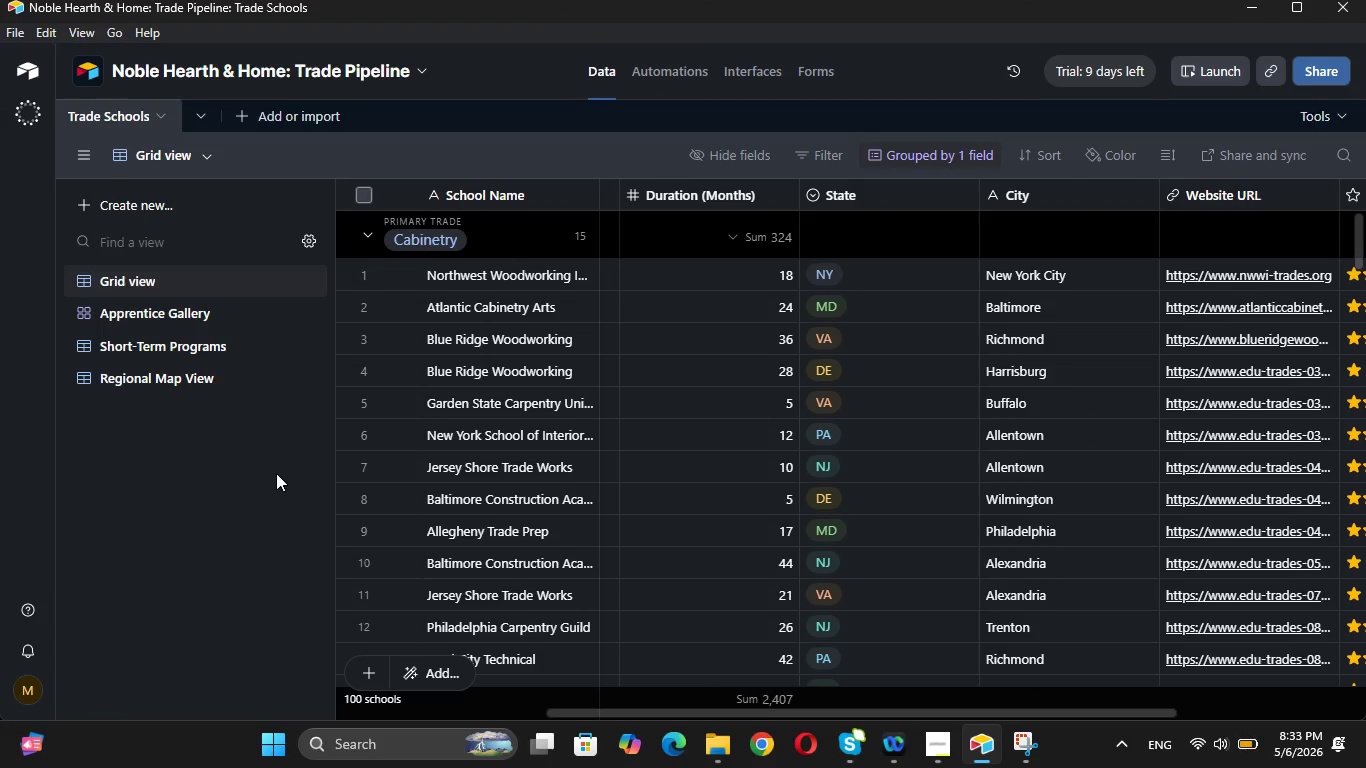 
wait(5.73)
 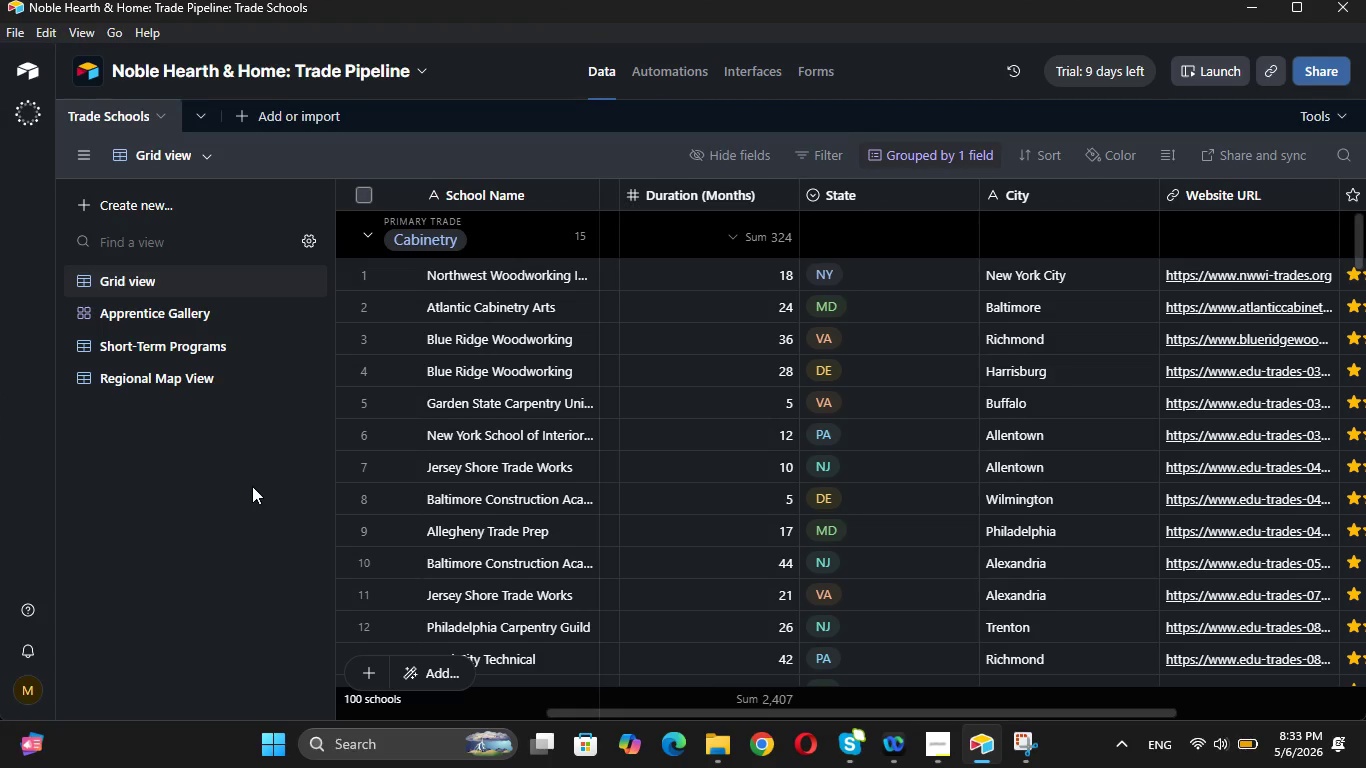 
left_click([487, 359])
 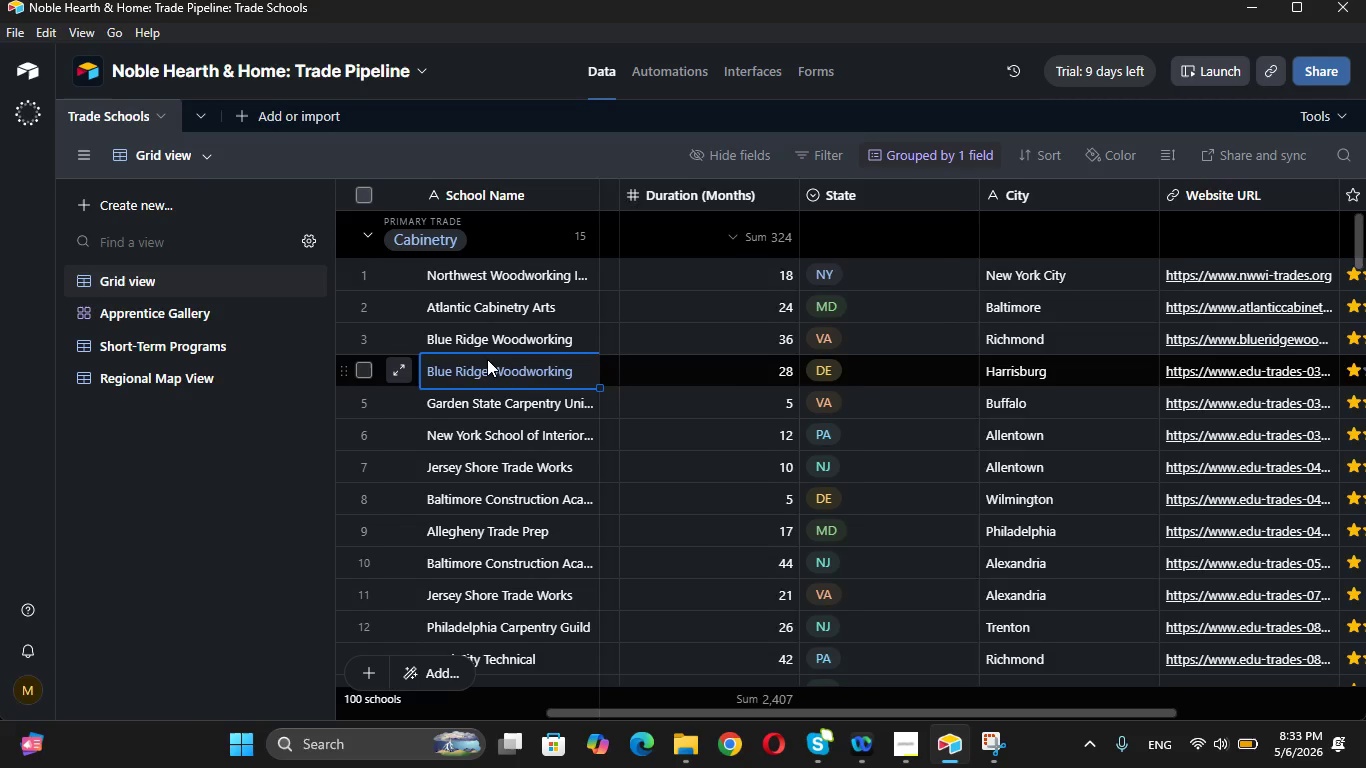 
key(ArrowRight)
 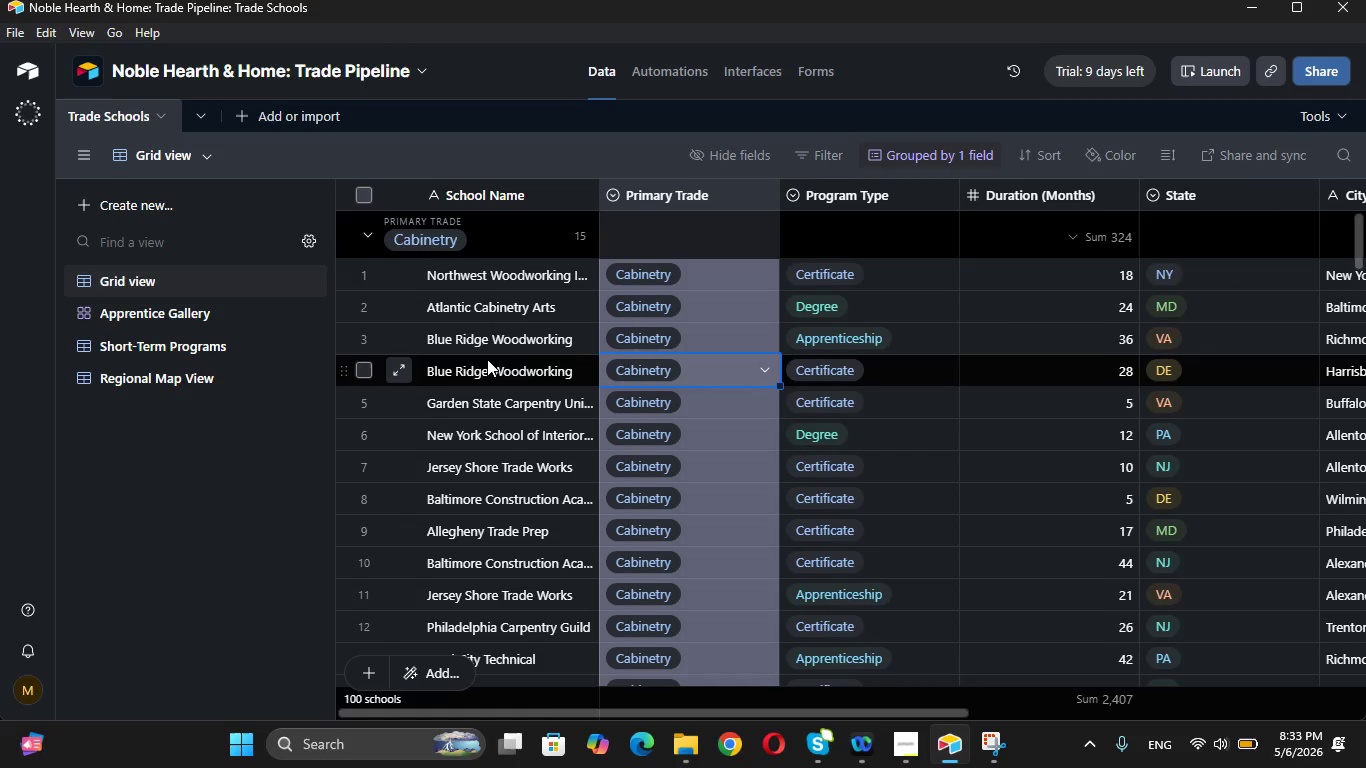 
key(ArrowRight)
 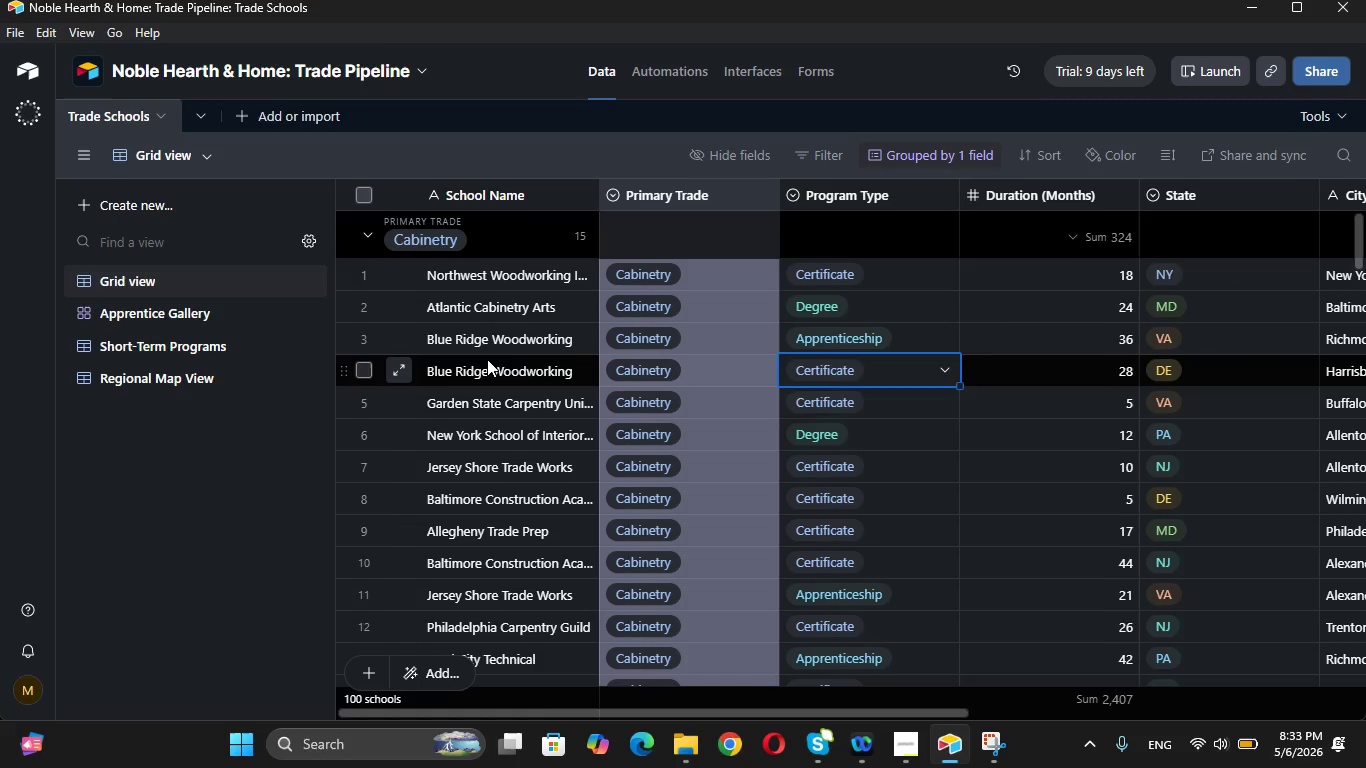 
key(ArrowRight)
 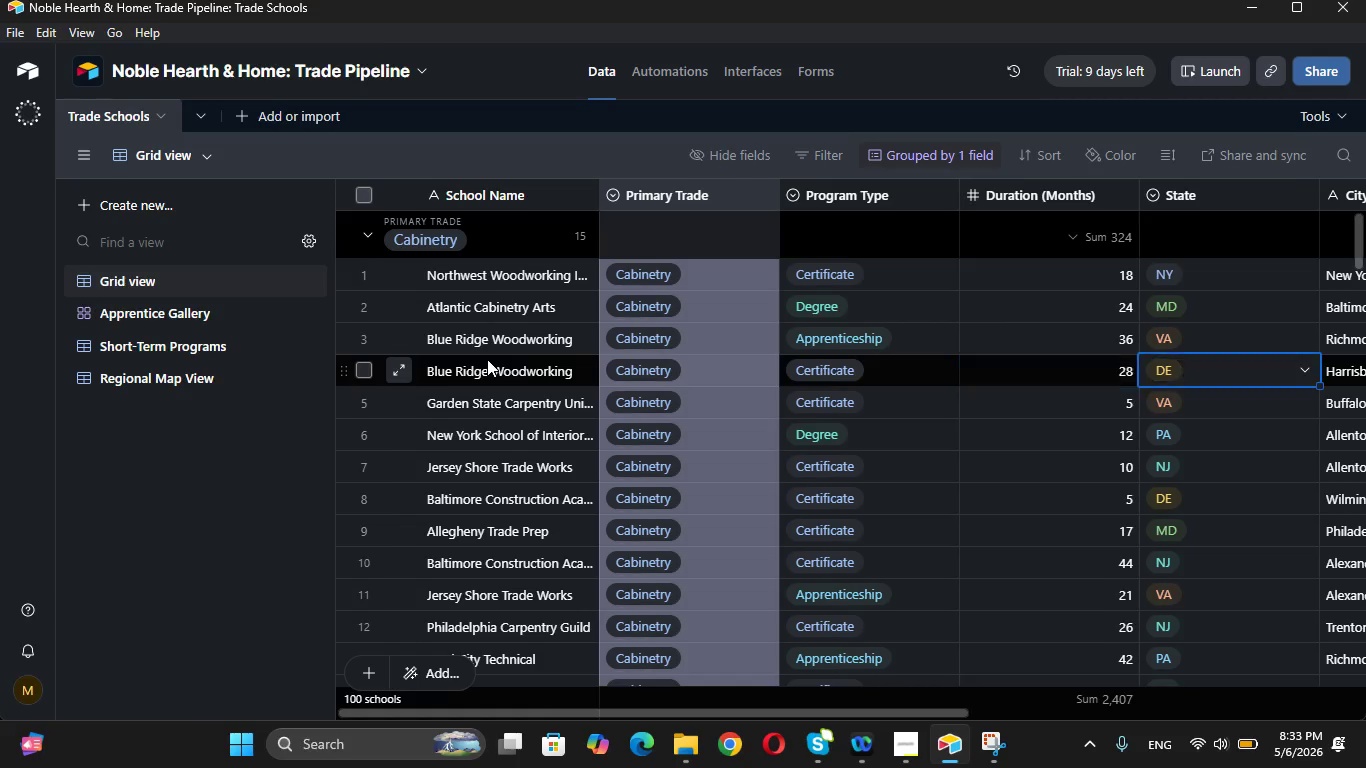 
key(ArrowRight)
 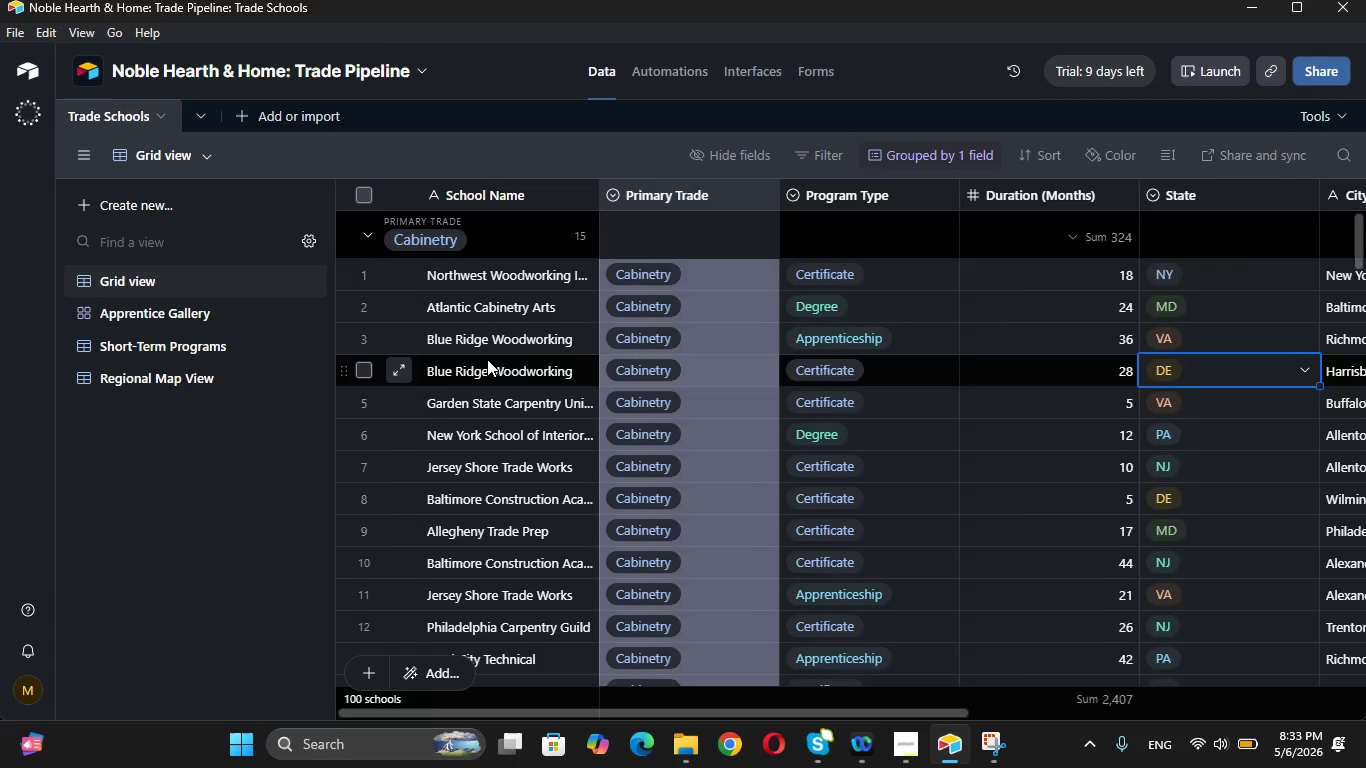 
key(ArrowRight)
 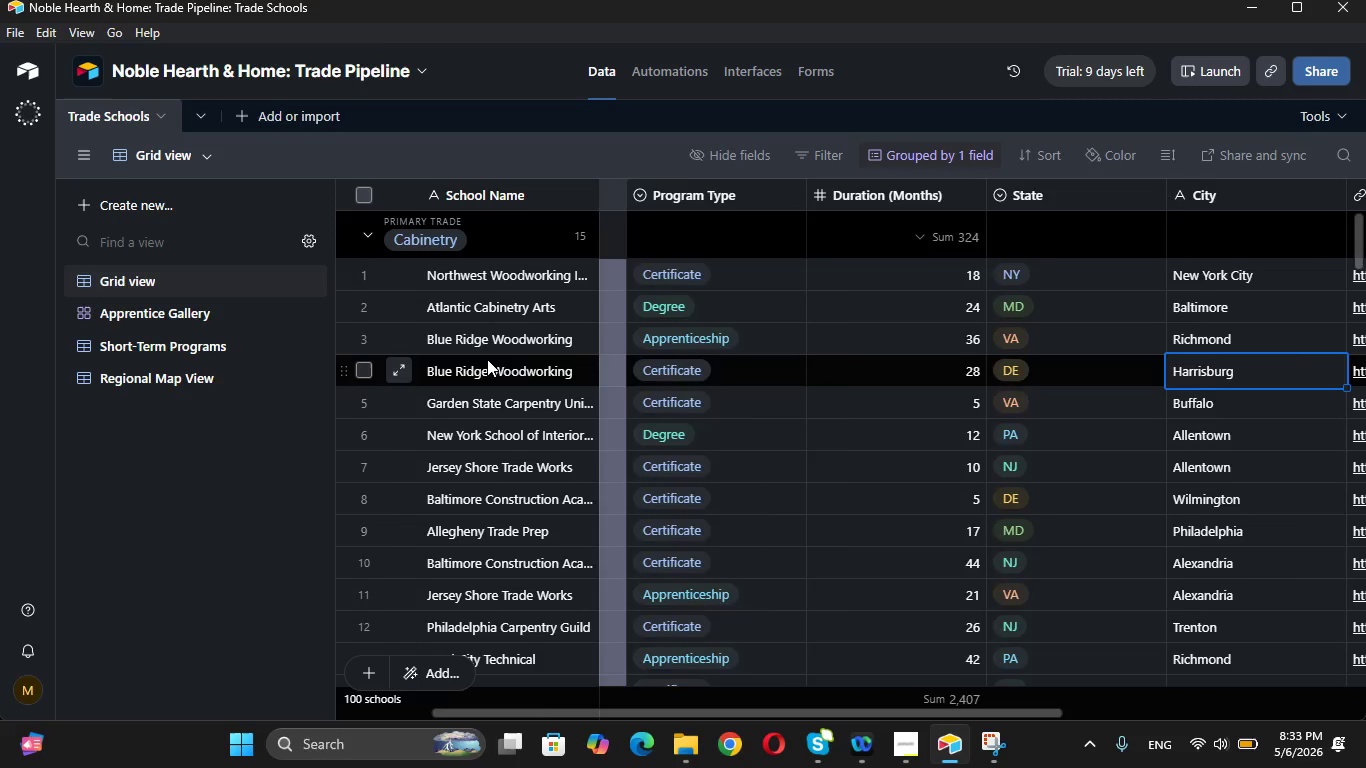 
key(ArrowRight)
 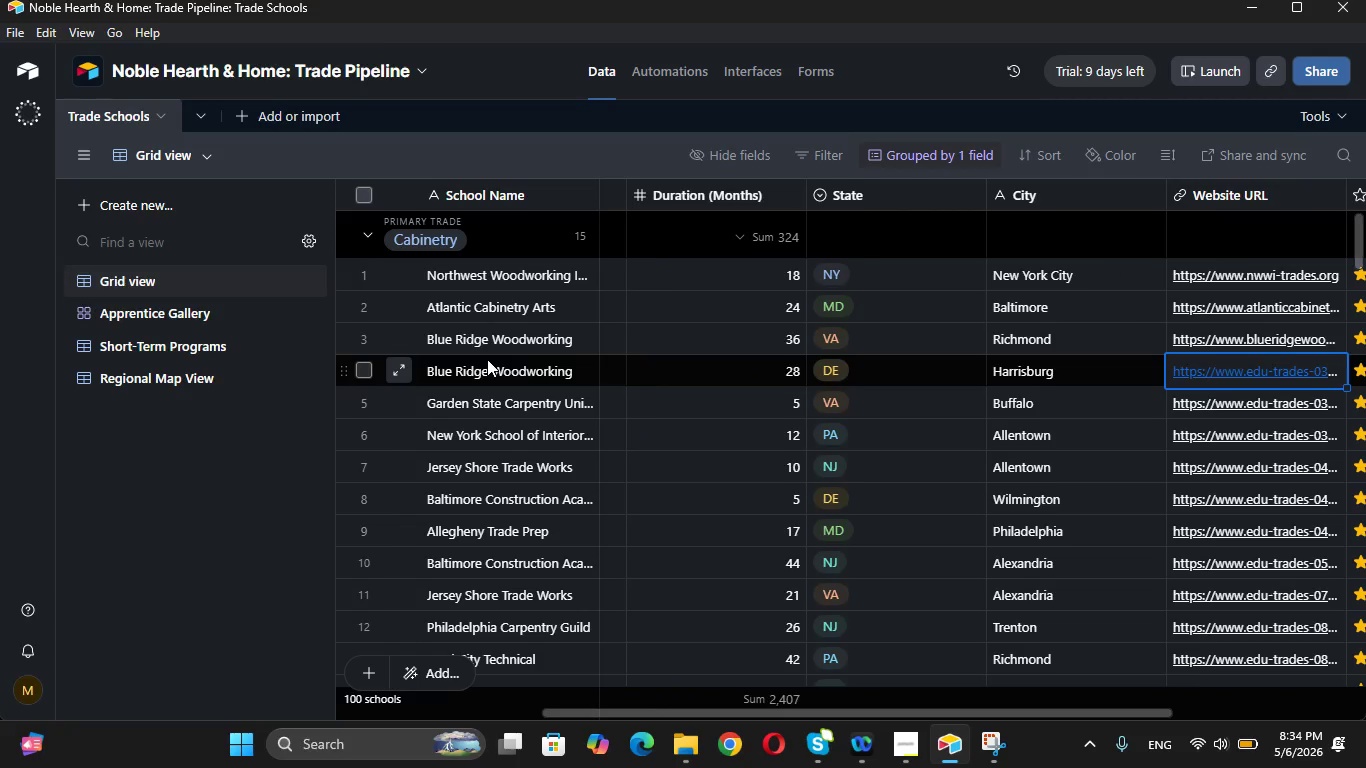 
key(ArrowRight)
 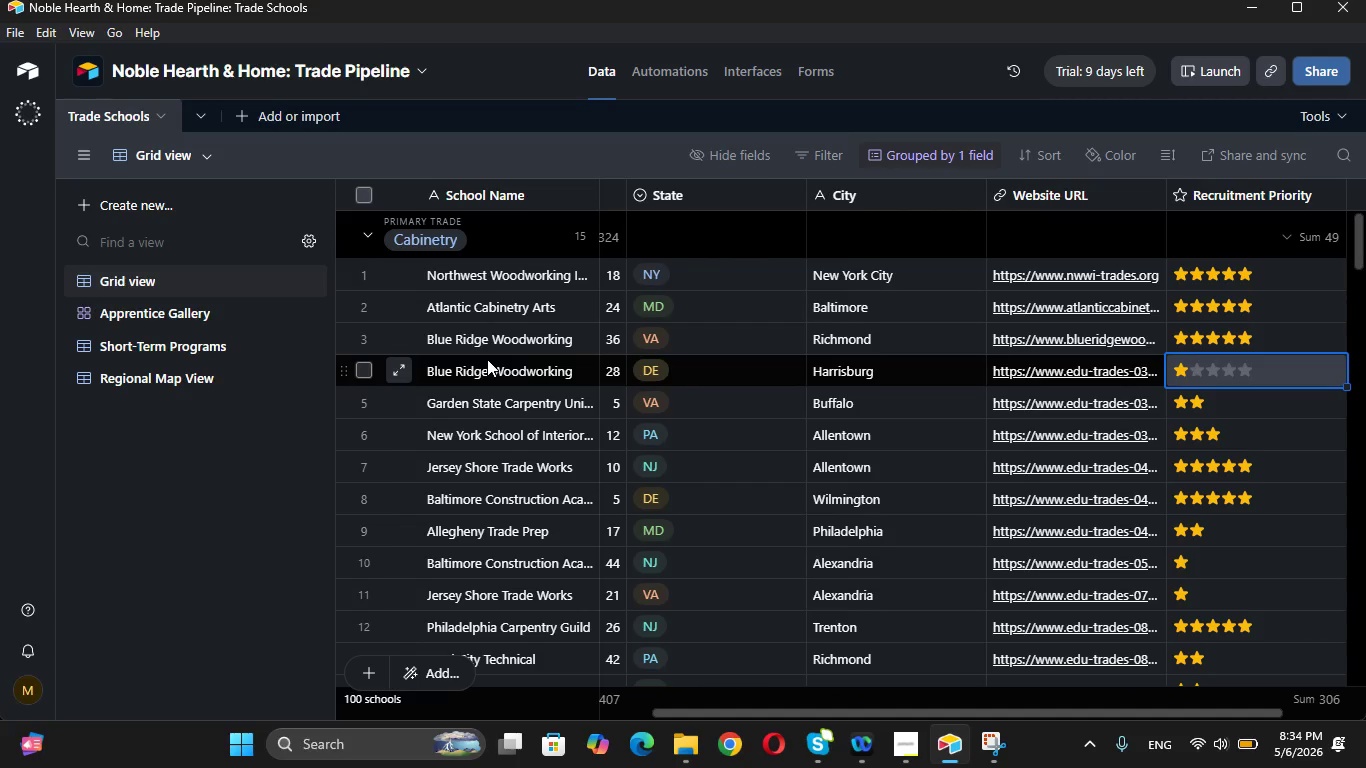 
key(ArrowRight)
 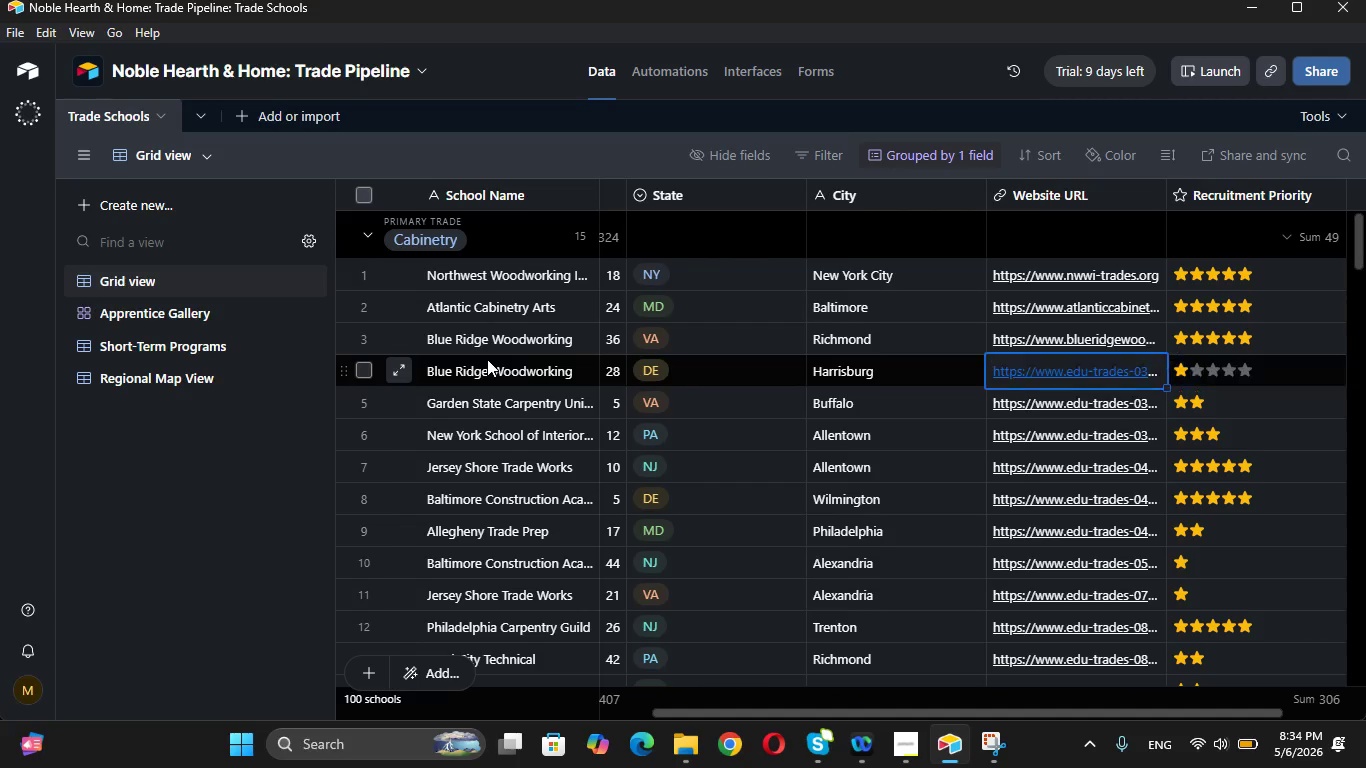 
key(ArrowLeft)
 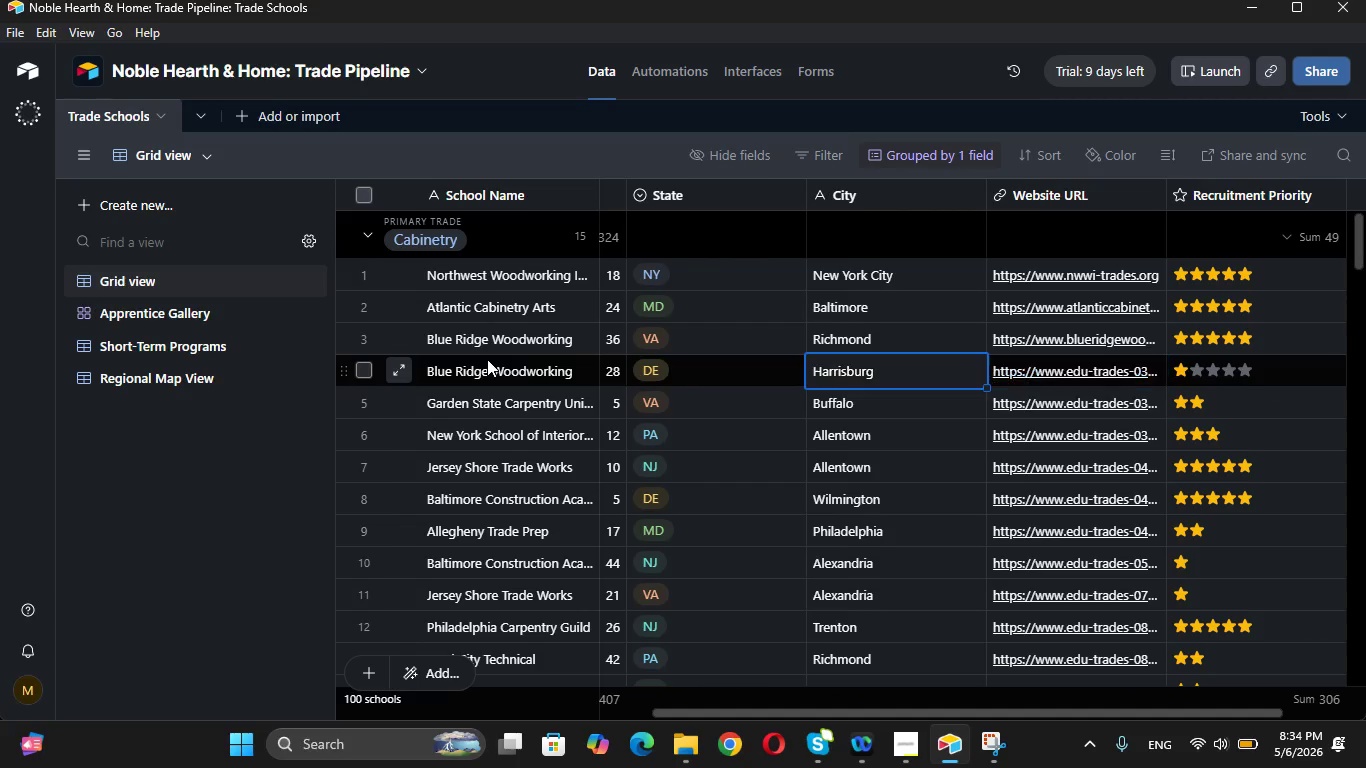 
key(ArrowLeft)
 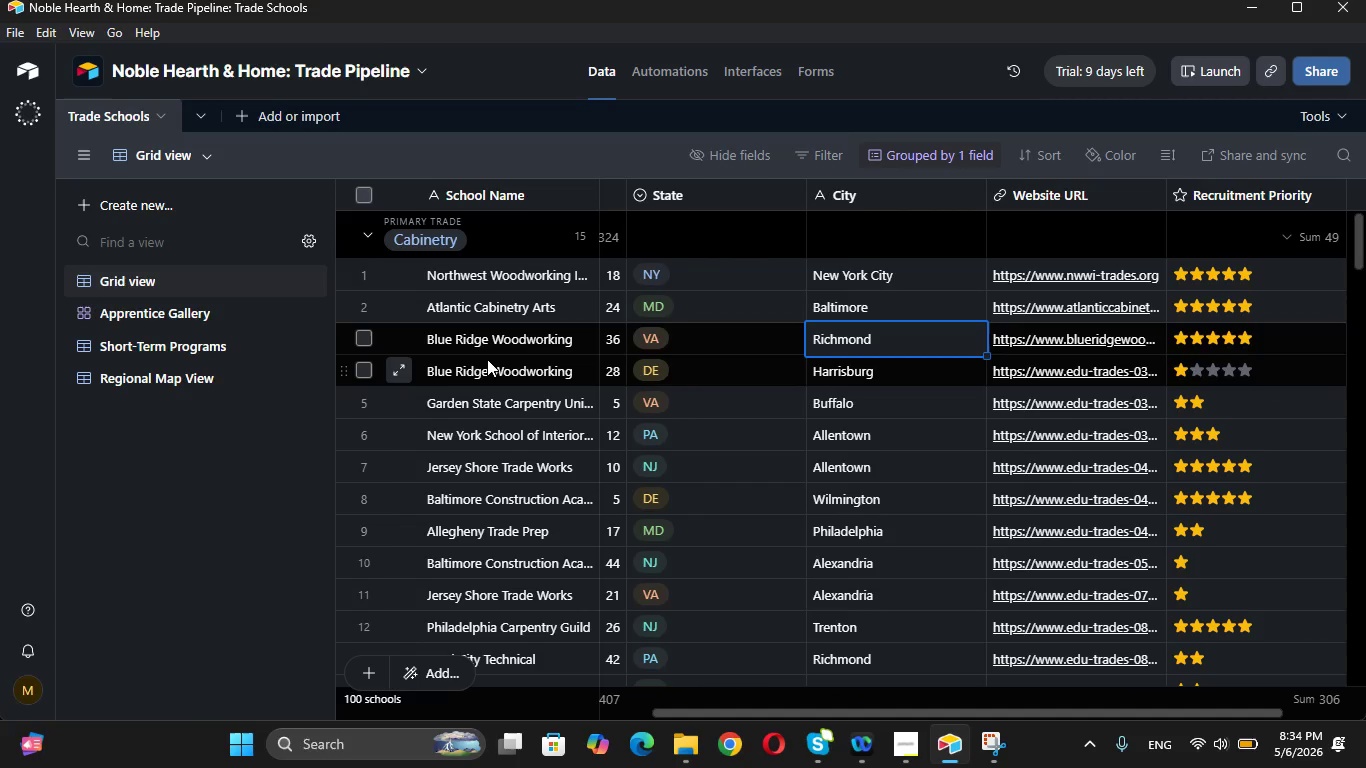 
key(ArrowUp)
 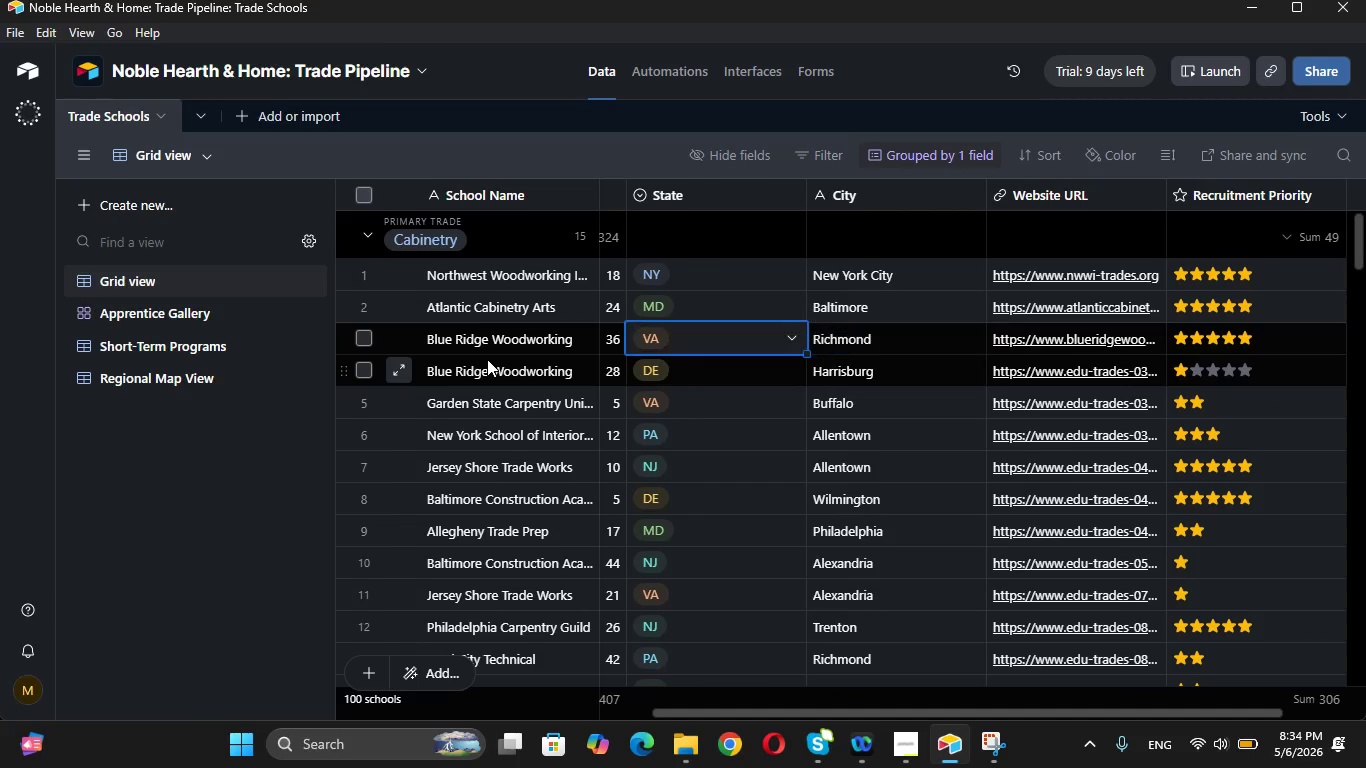 
key(ArrowLeft)
 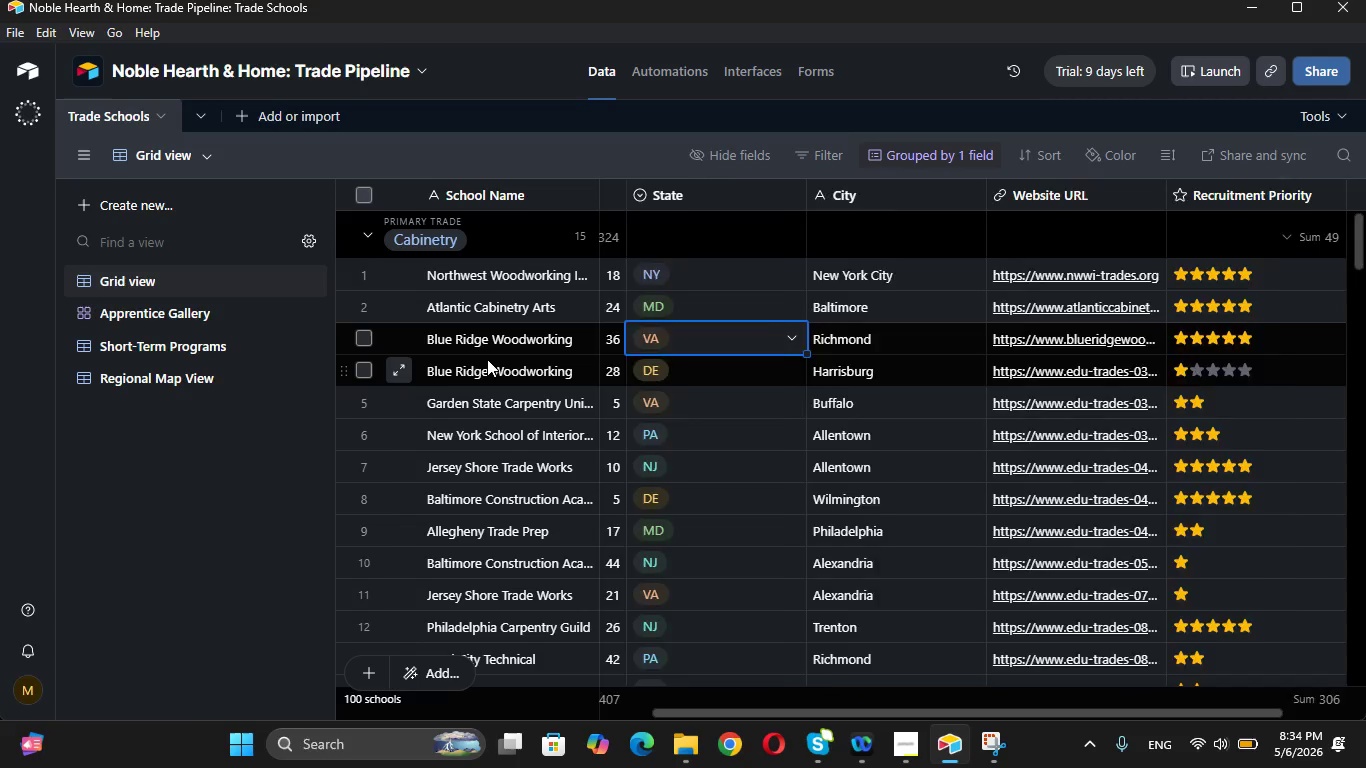 
key(ArrowLeft)
 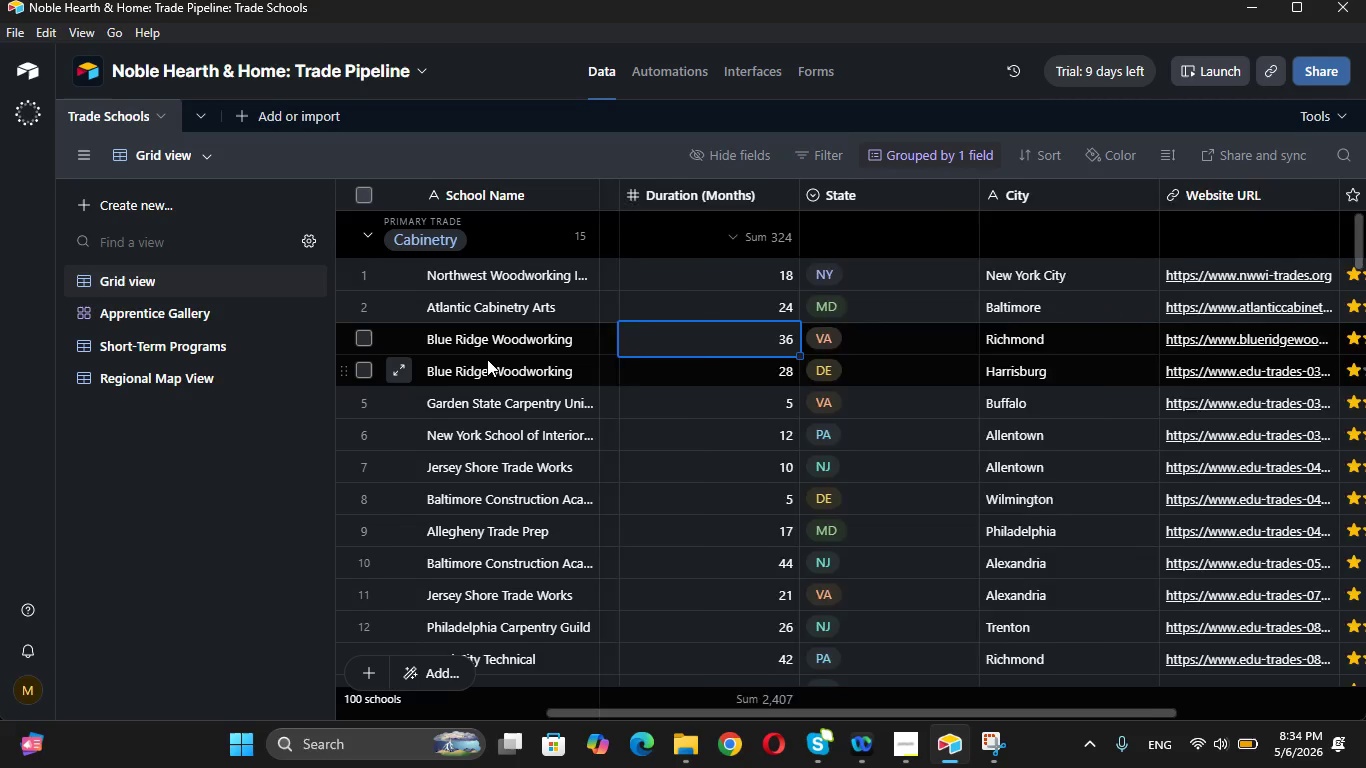 
key(ArrowLeft)
 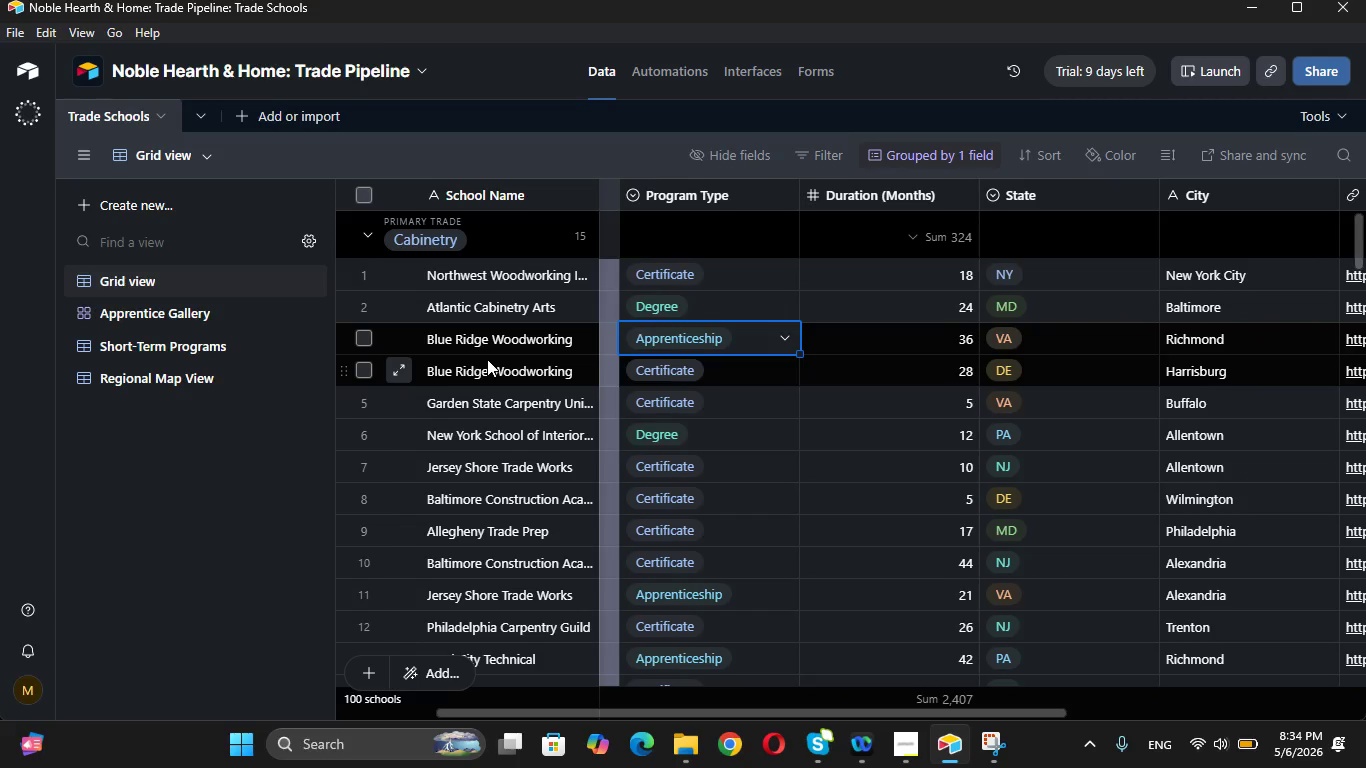 
key(ArrowLeft)
 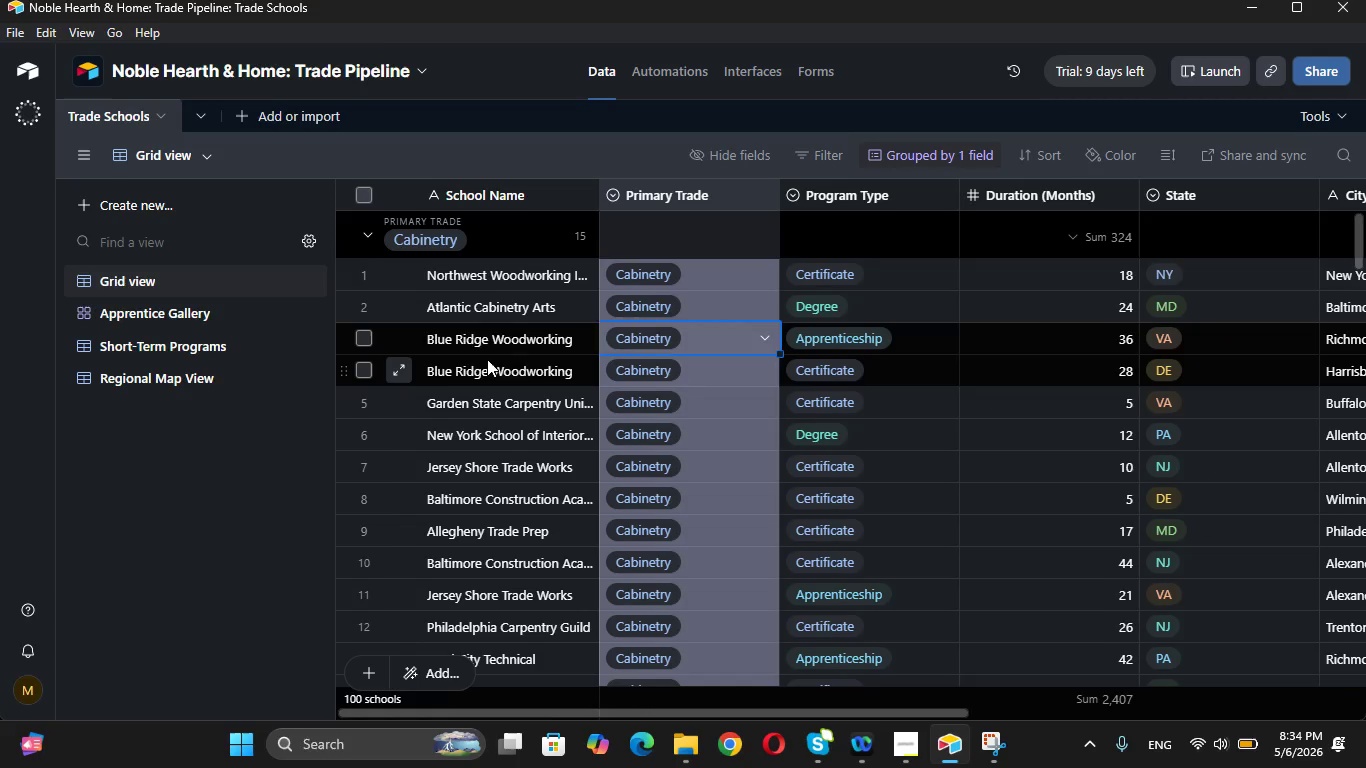 
key(ArrowLeft)
 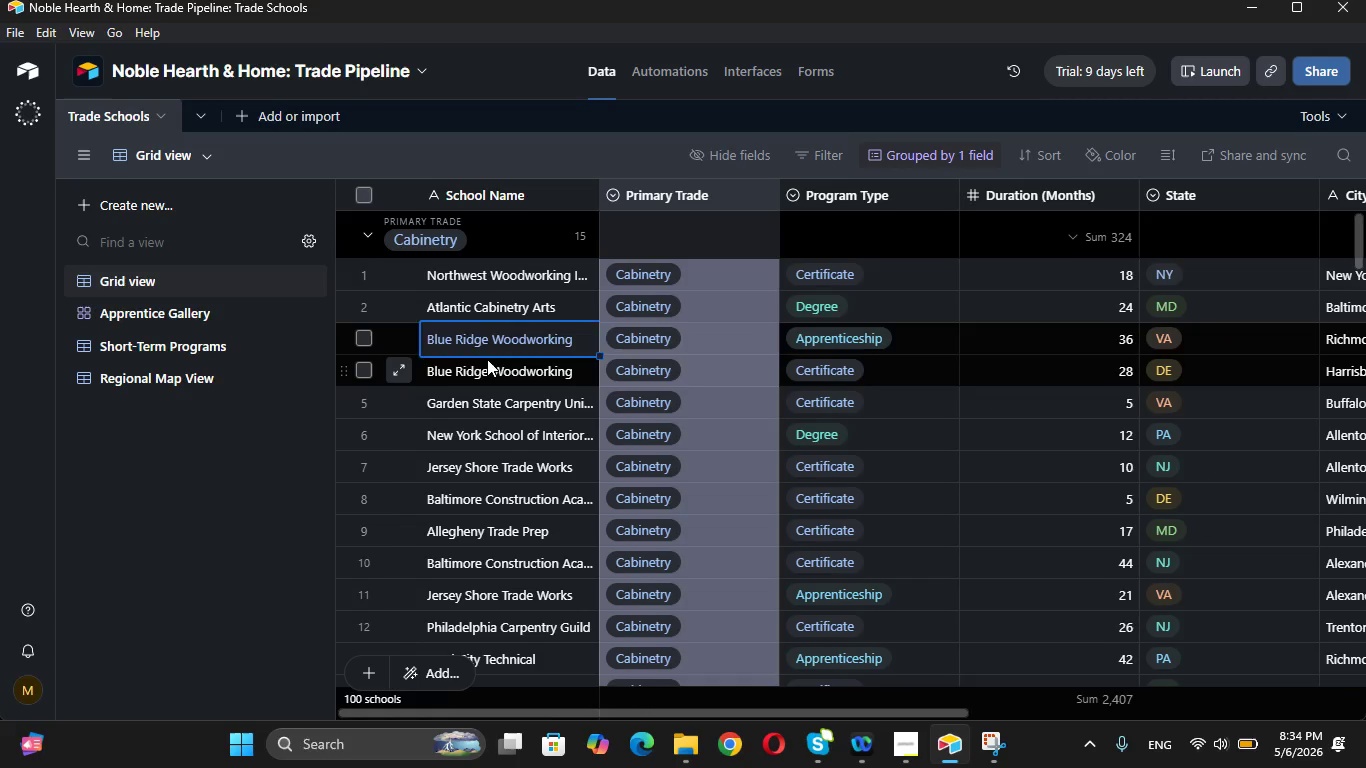 
key(ArrowRight)
 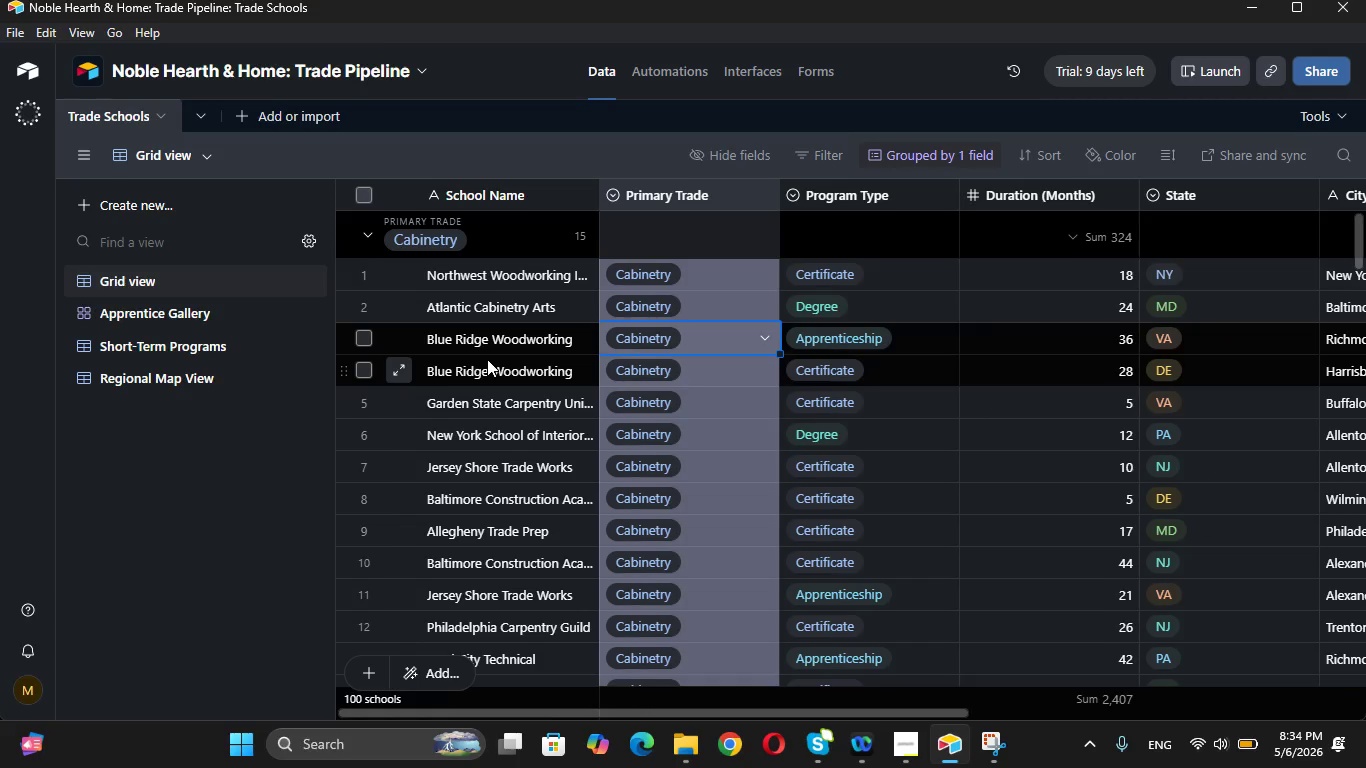 
key(ArrowRight)
 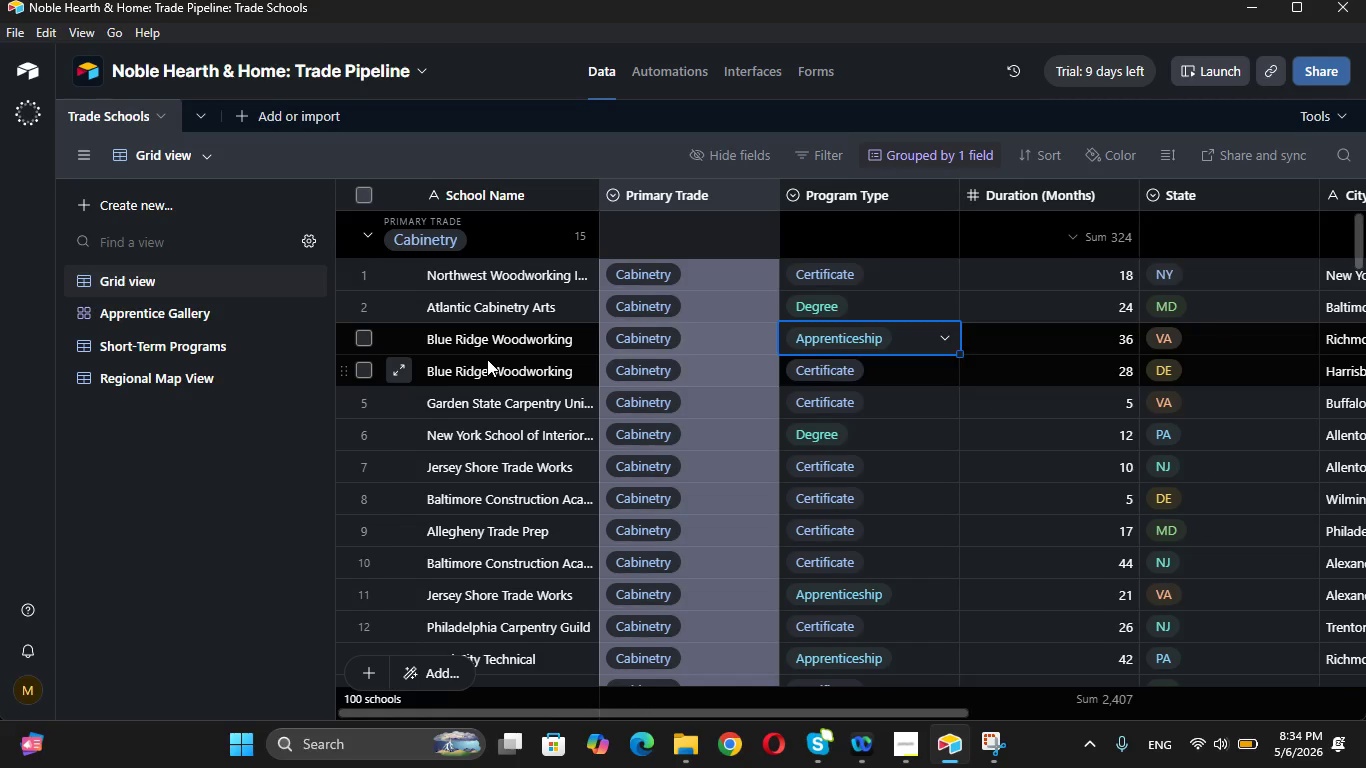 
key(ArrowRight)
 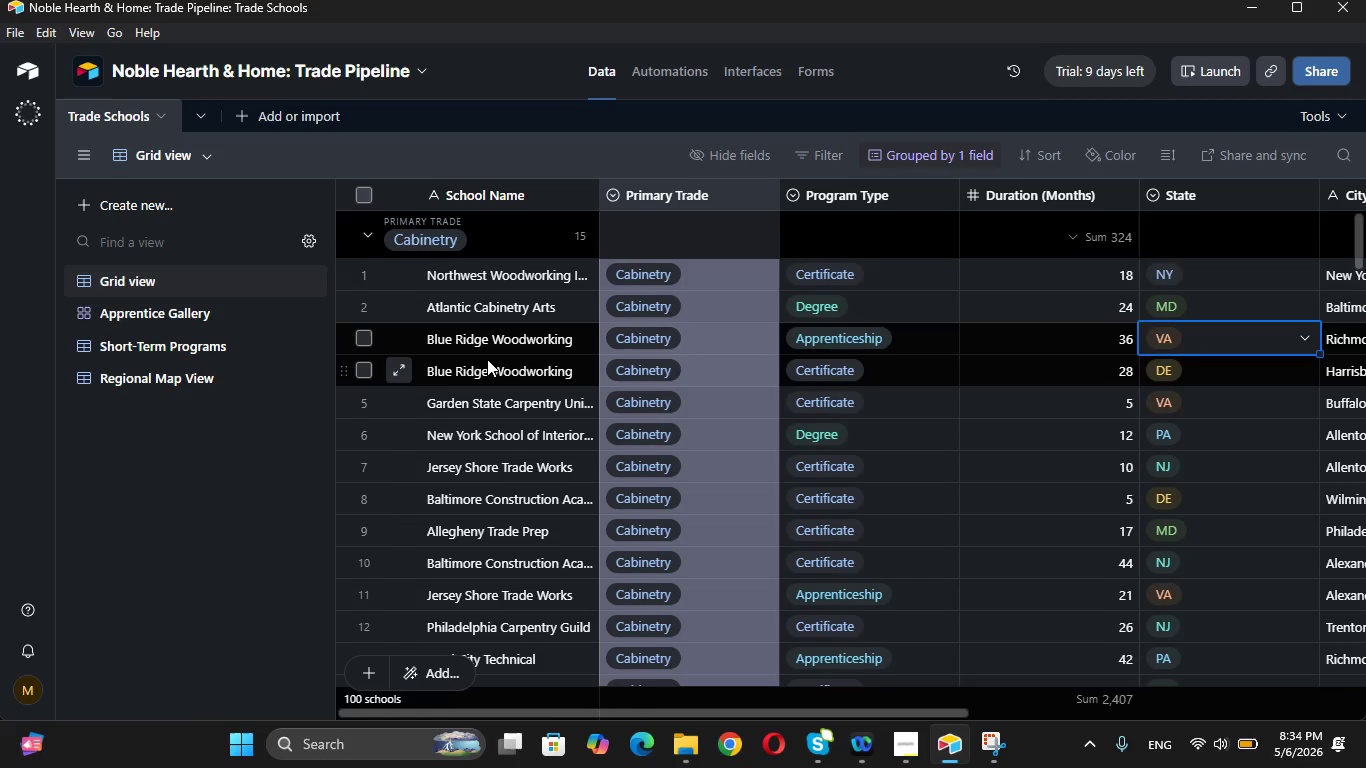 
key(ArrowRight)
 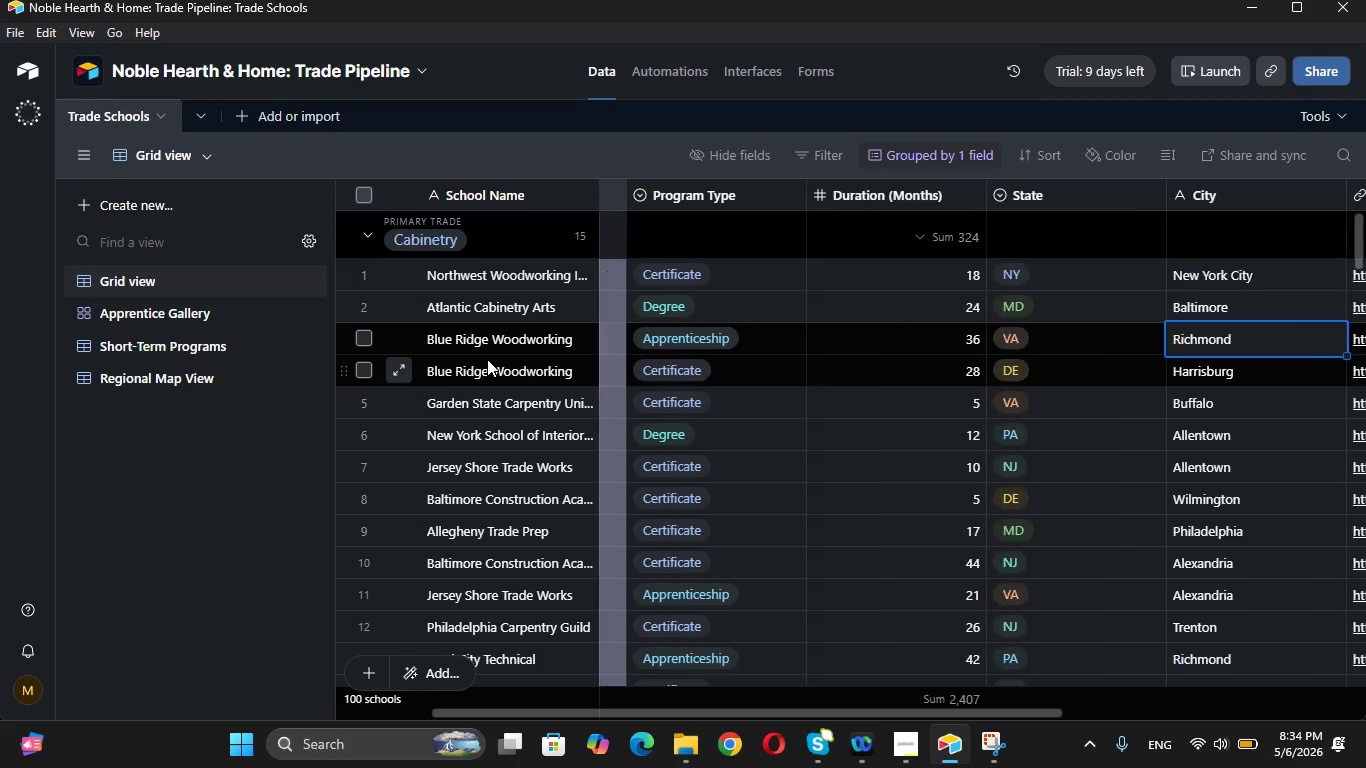 
key(ArrowRight)
 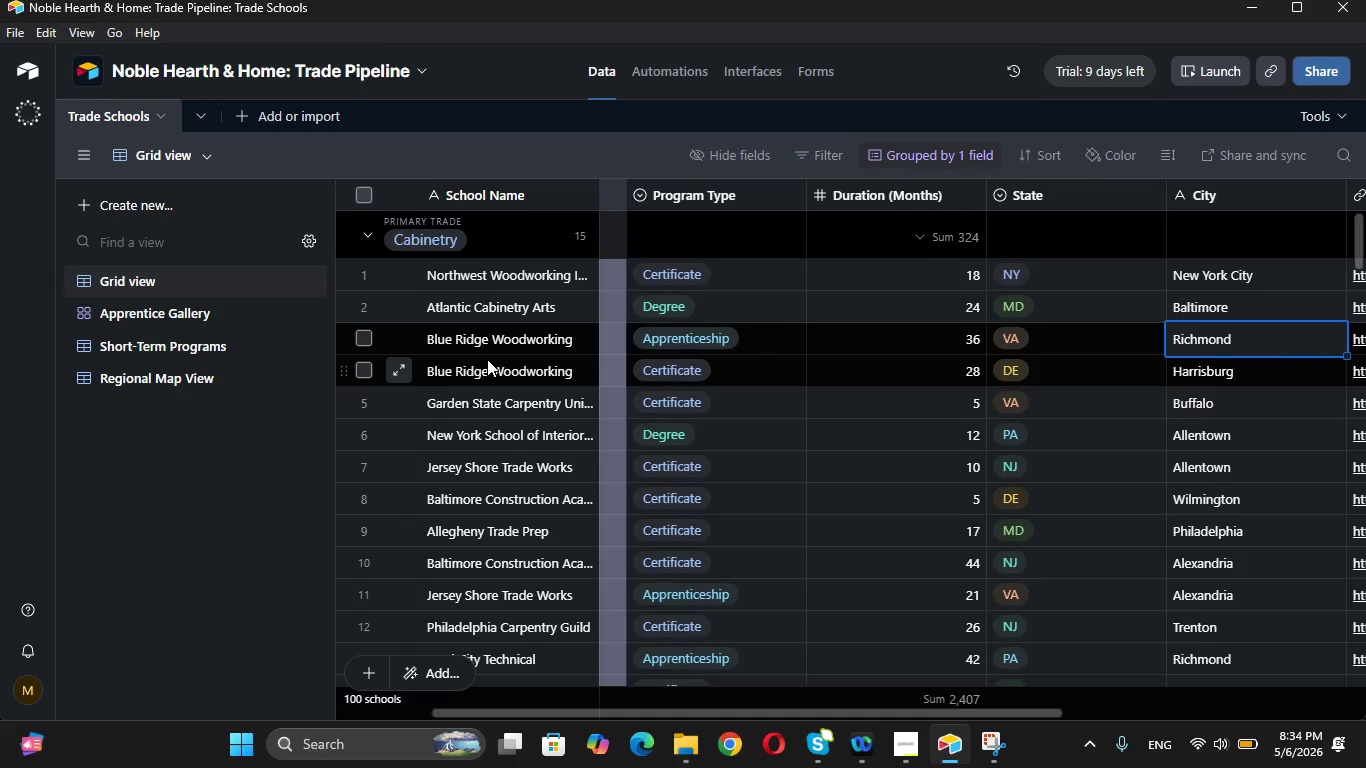 
key(ArrowRight)
 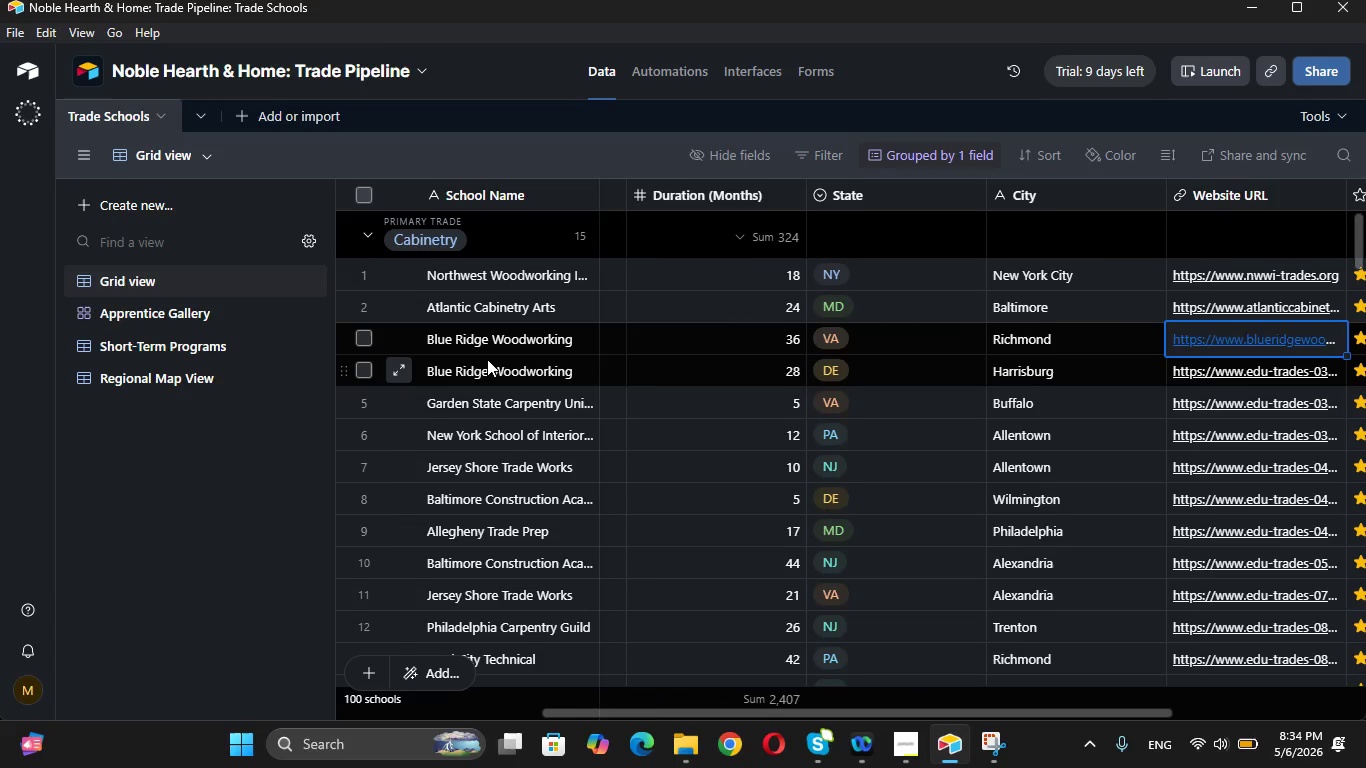 
key(ArrowRight)
 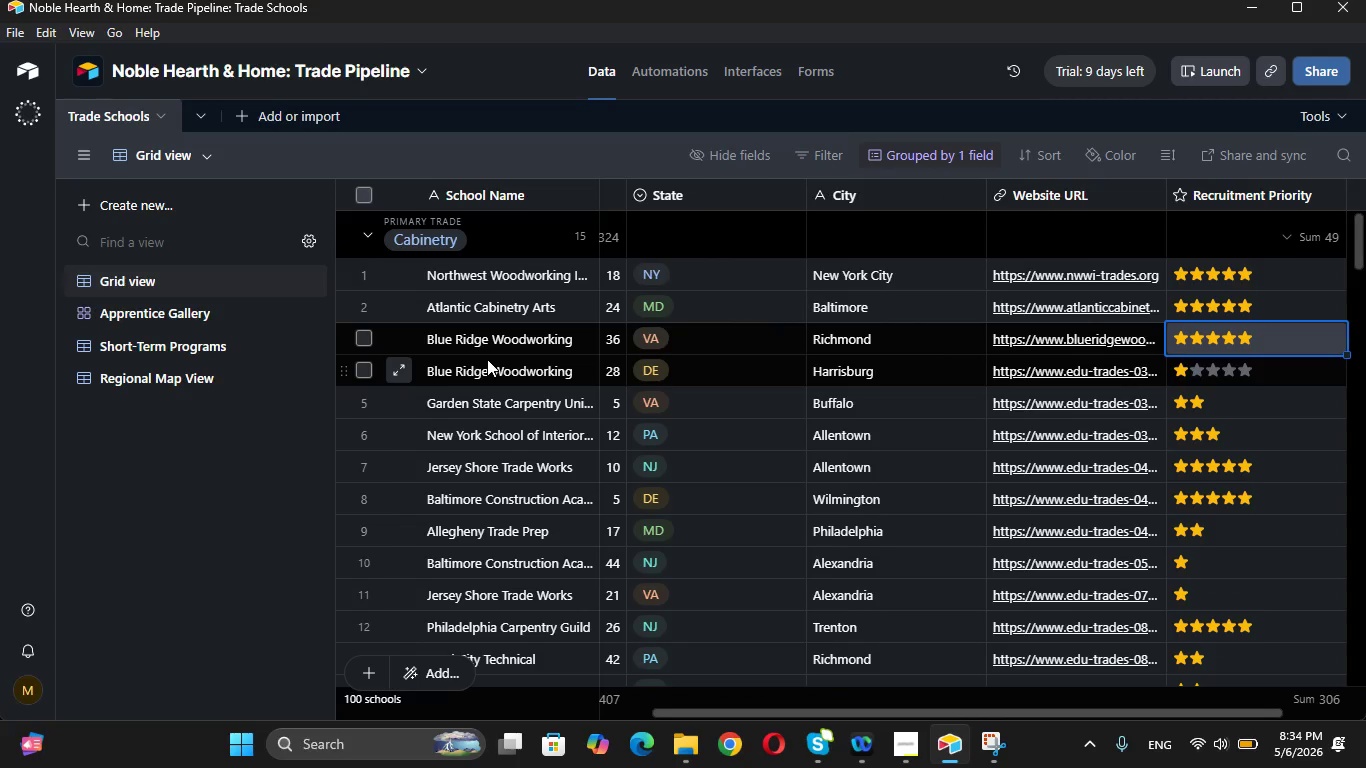 
key(ArrowRight)
 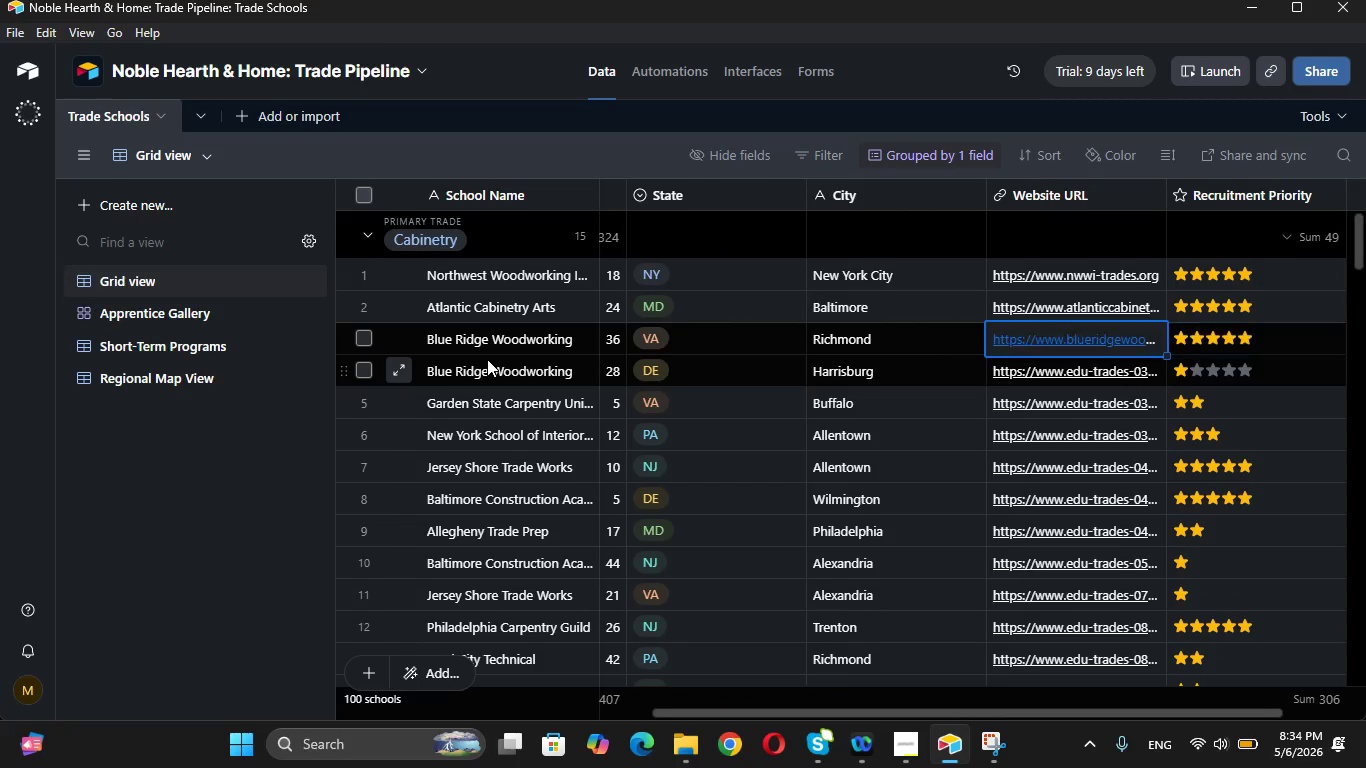 
key(ArrowLeft)
 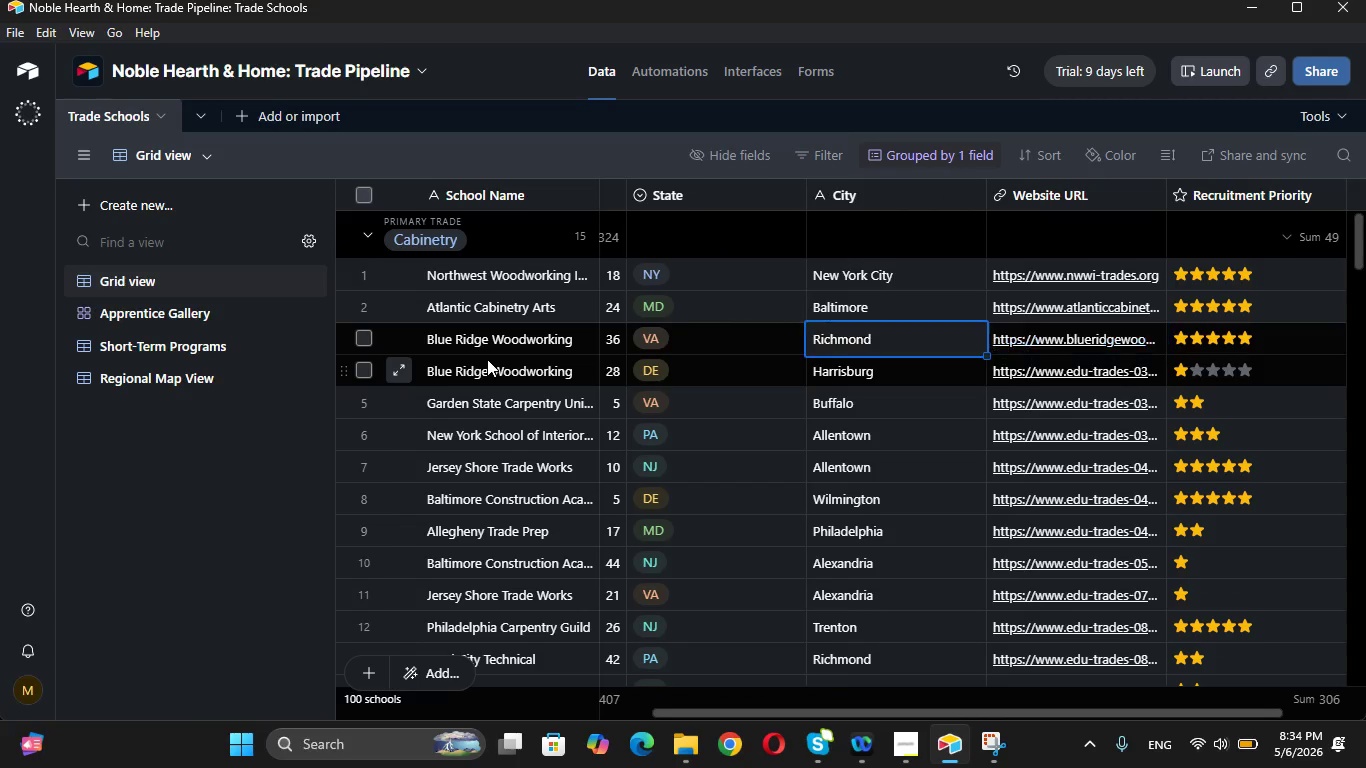 
key(ArrowLeft)
 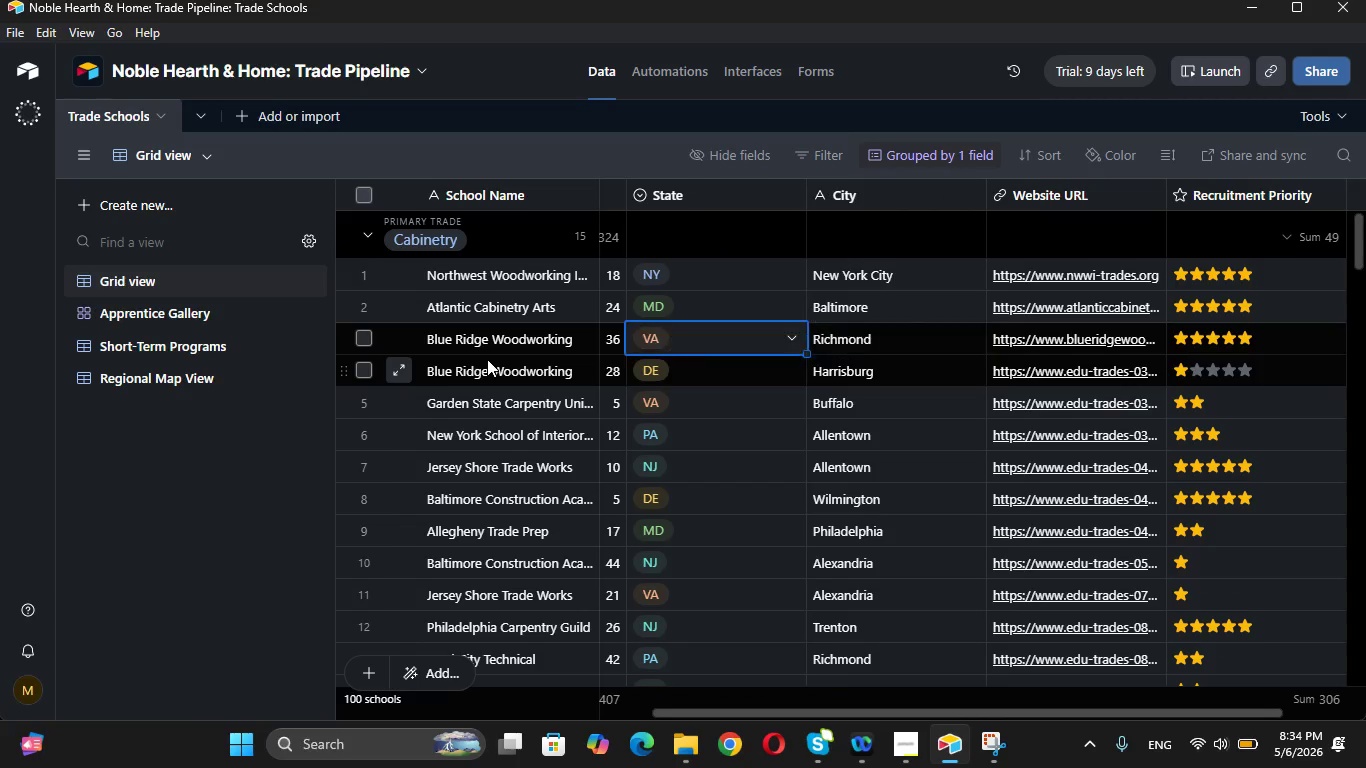 
key(ArrowLeft)
 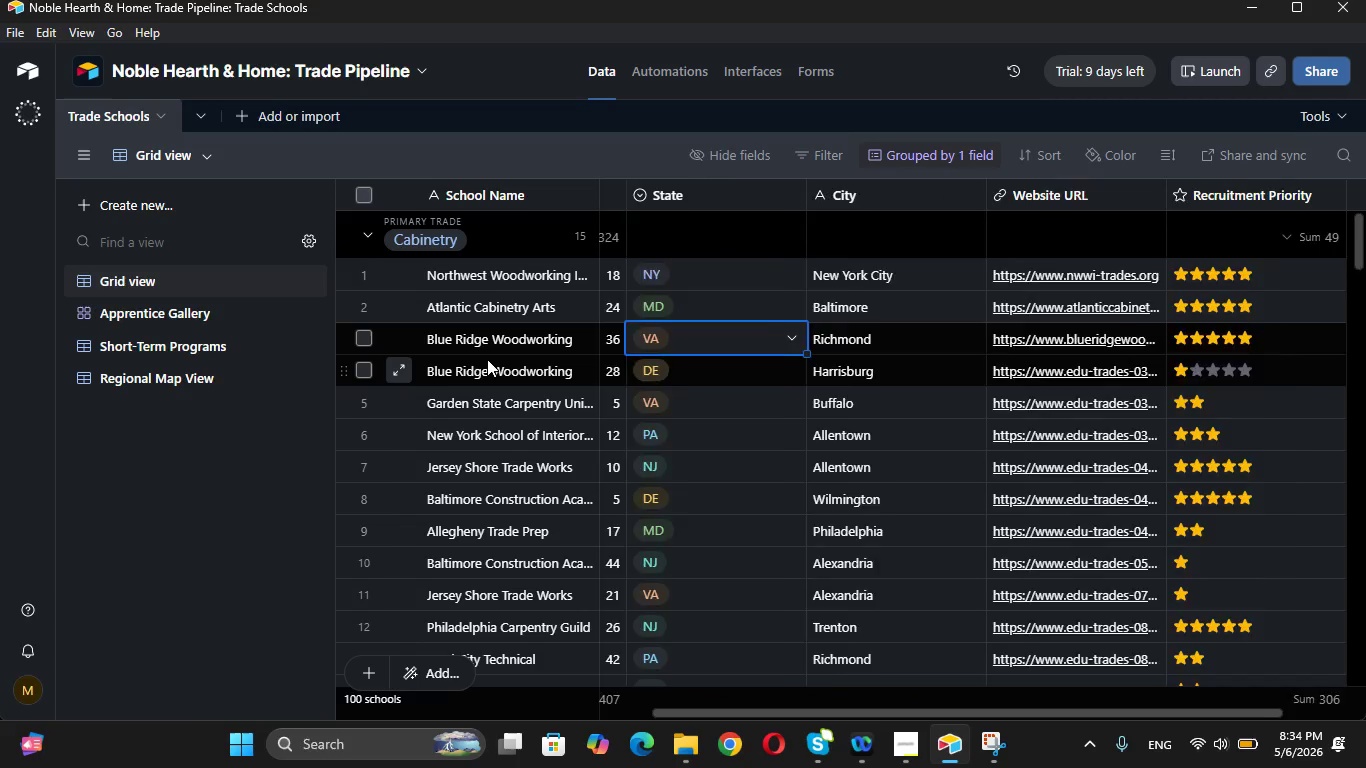 
key(ArrowLeft)
 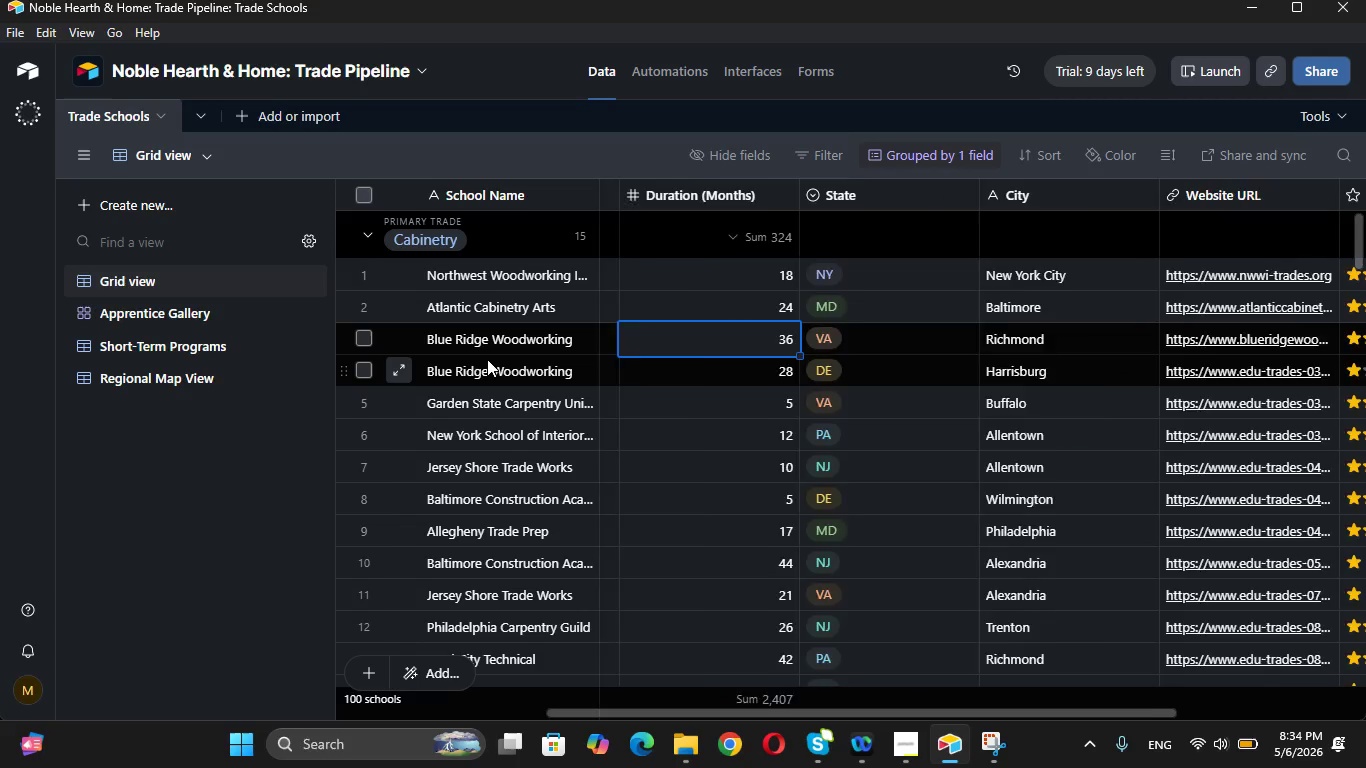 
key(ArrowLeft)
 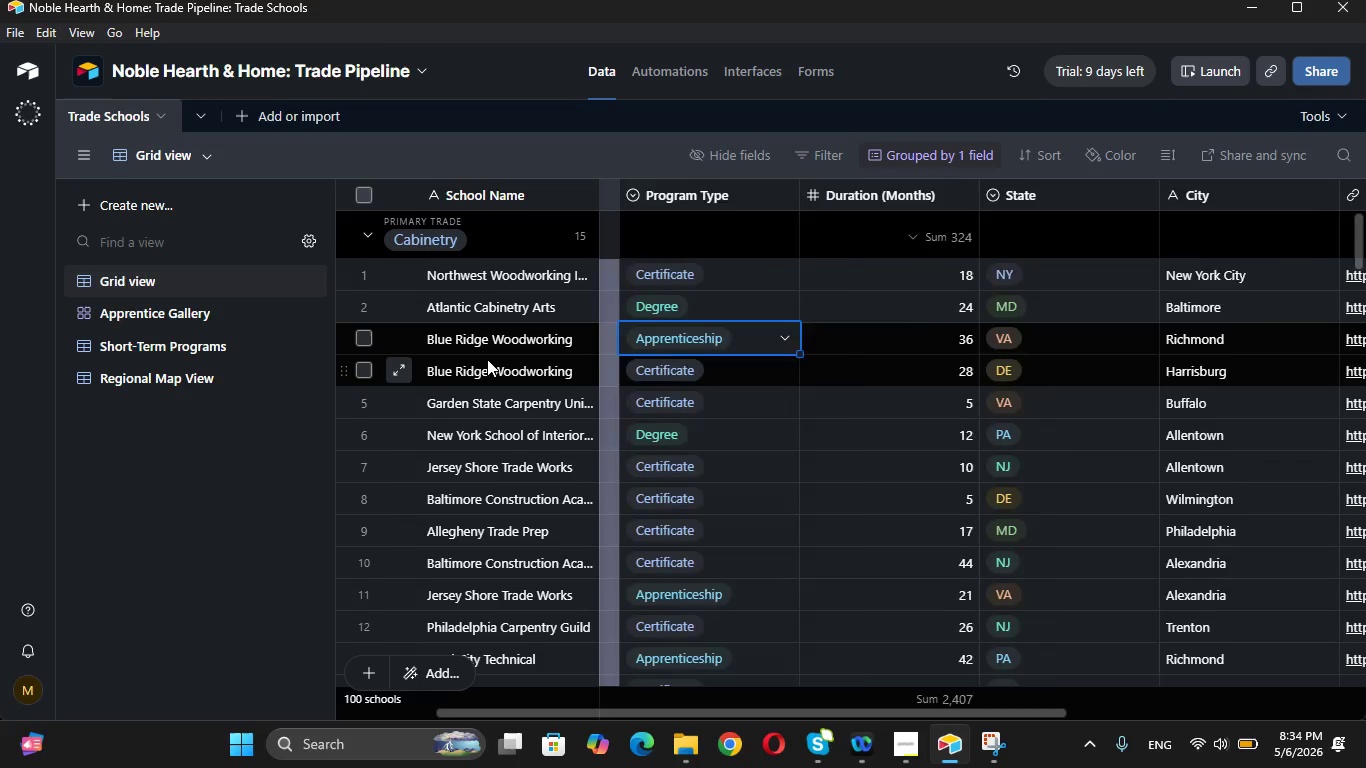 
key(ArrowLeft)
 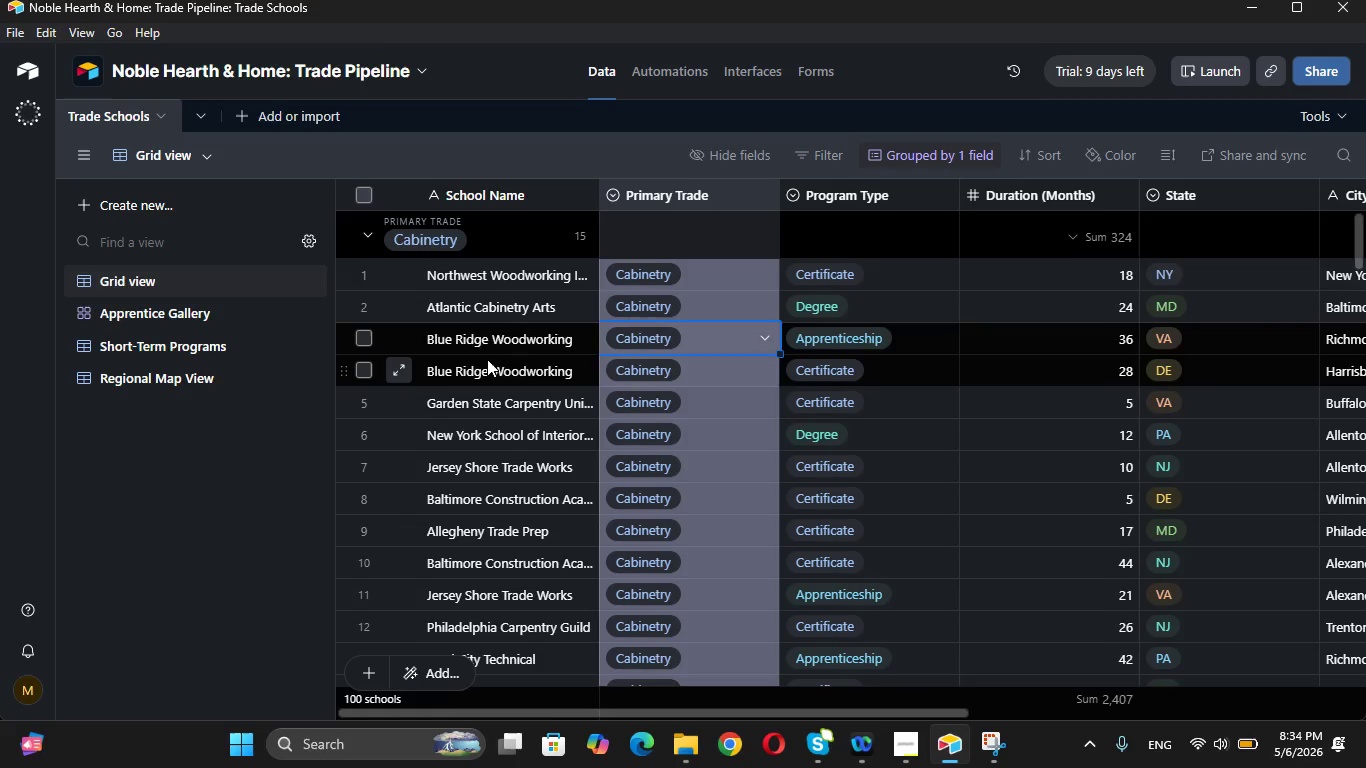 
key(ArrowLeft)
 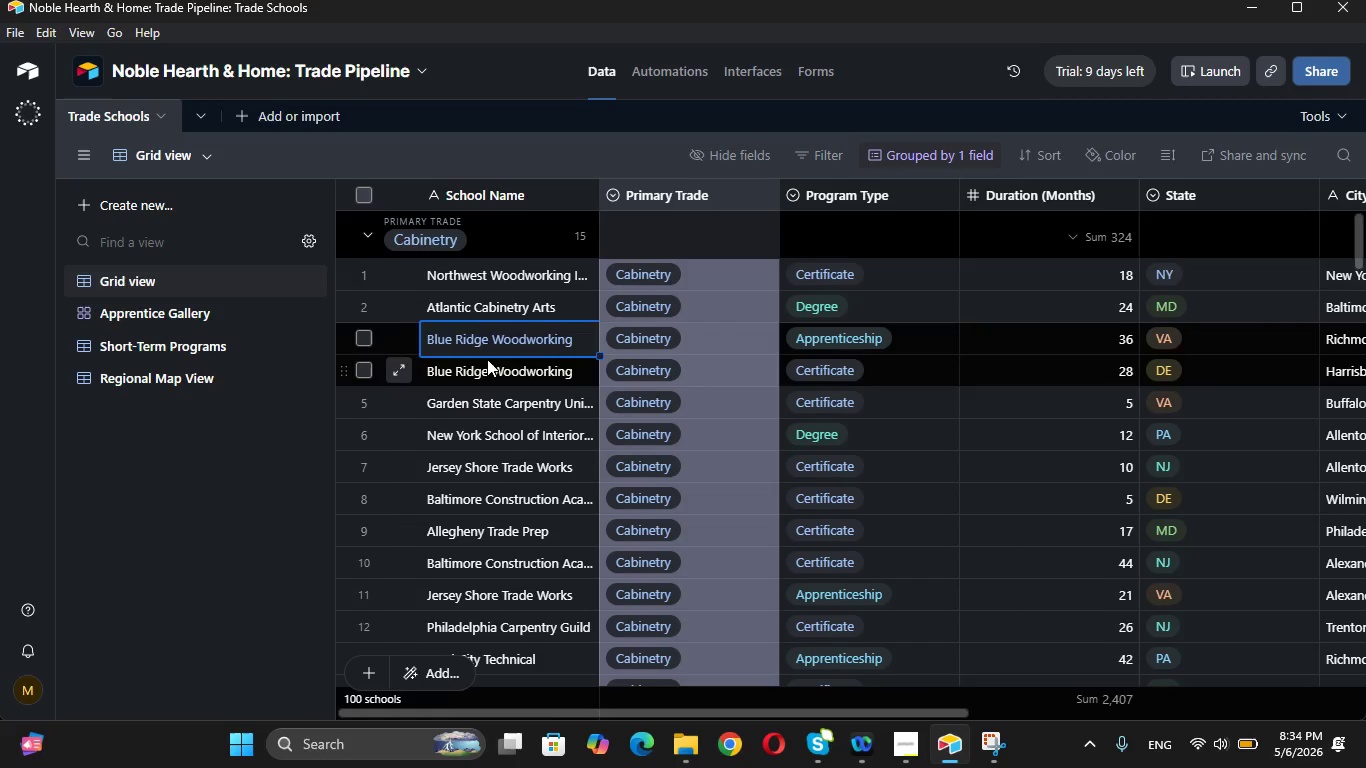 
key(ArrowLeft)
 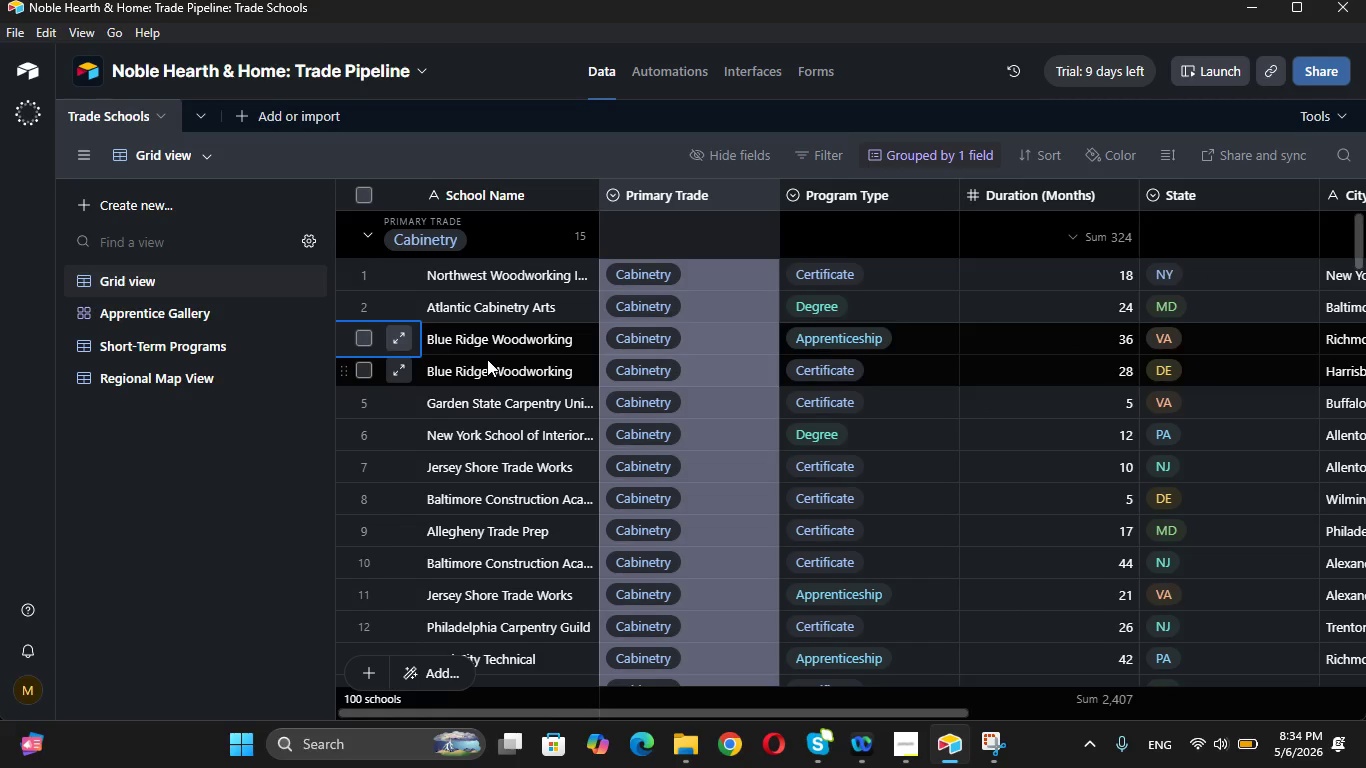 
key(ArrowUp)
 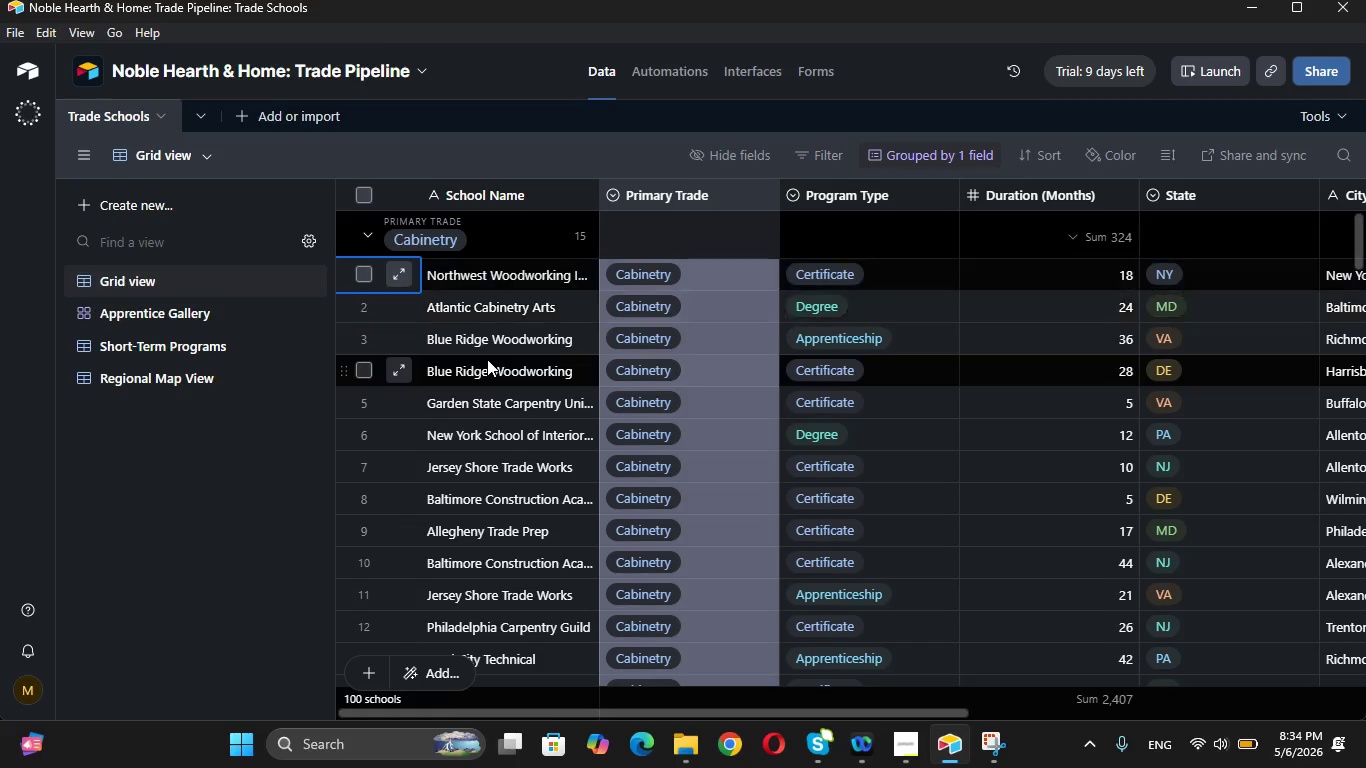 
key(ArrowUp)
 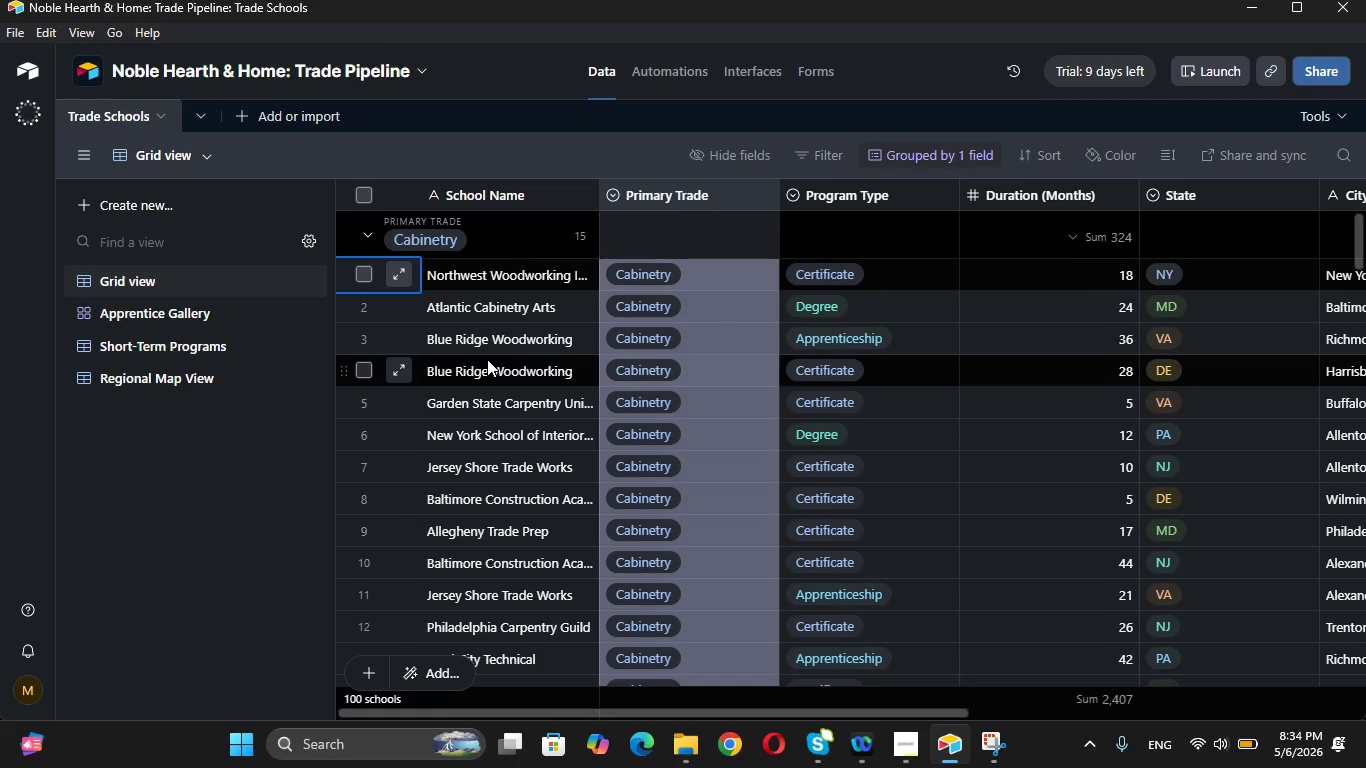 
key(ArrowUp)
 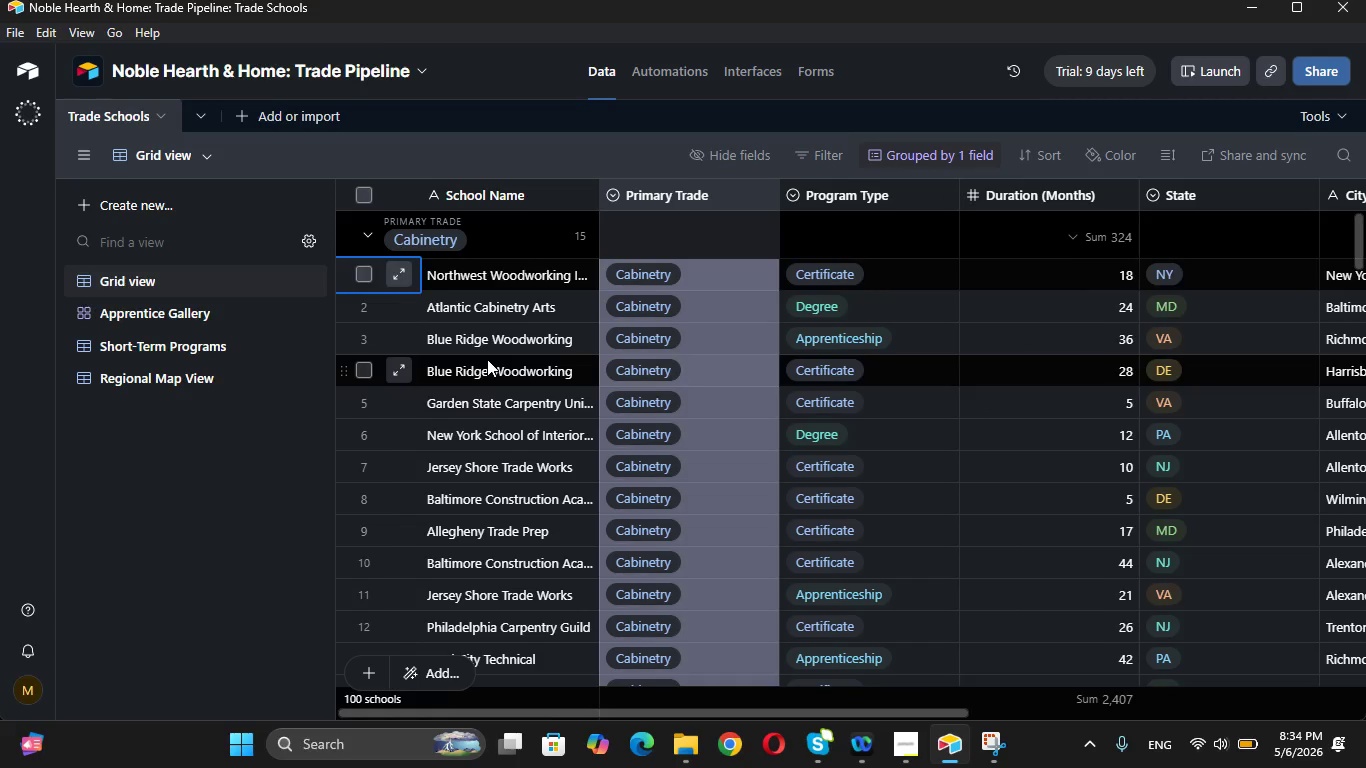 
key(ArrowRight)
 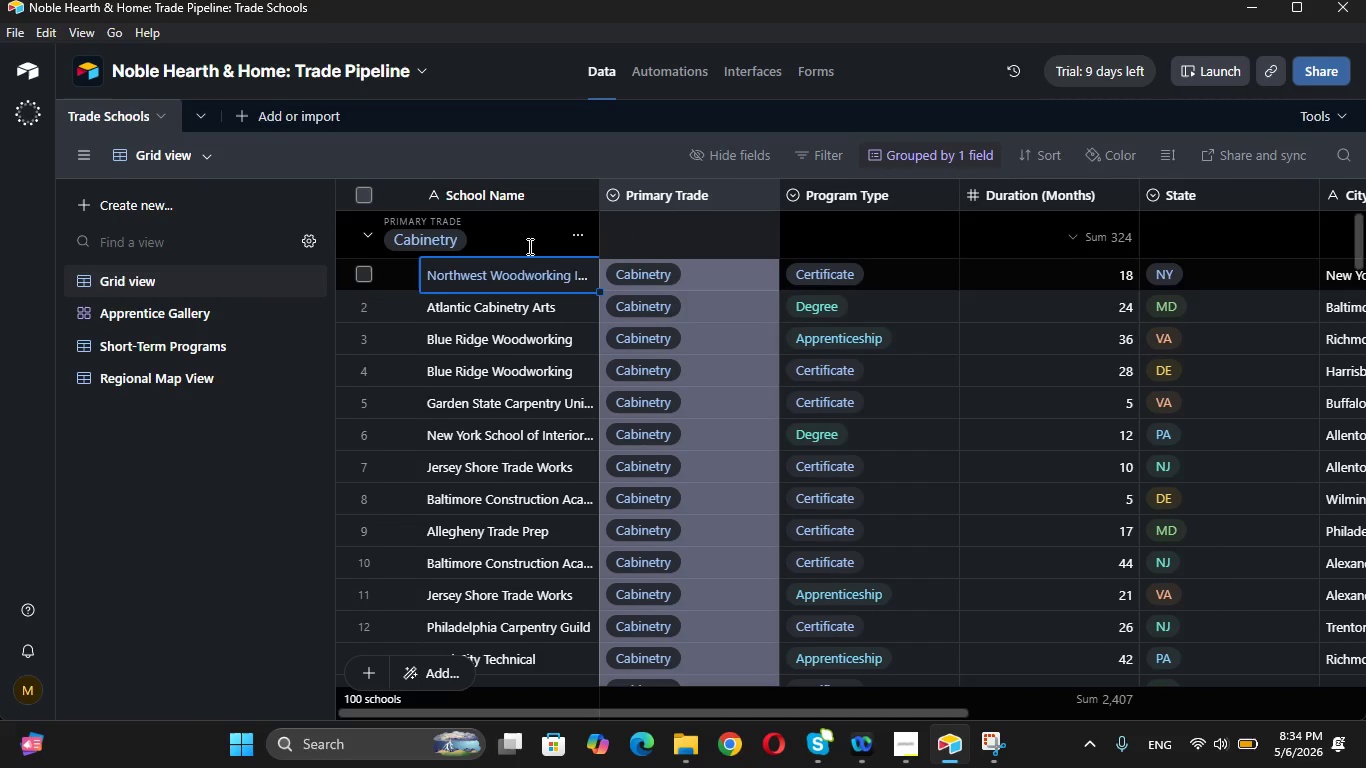 
left_click([589, 463])
 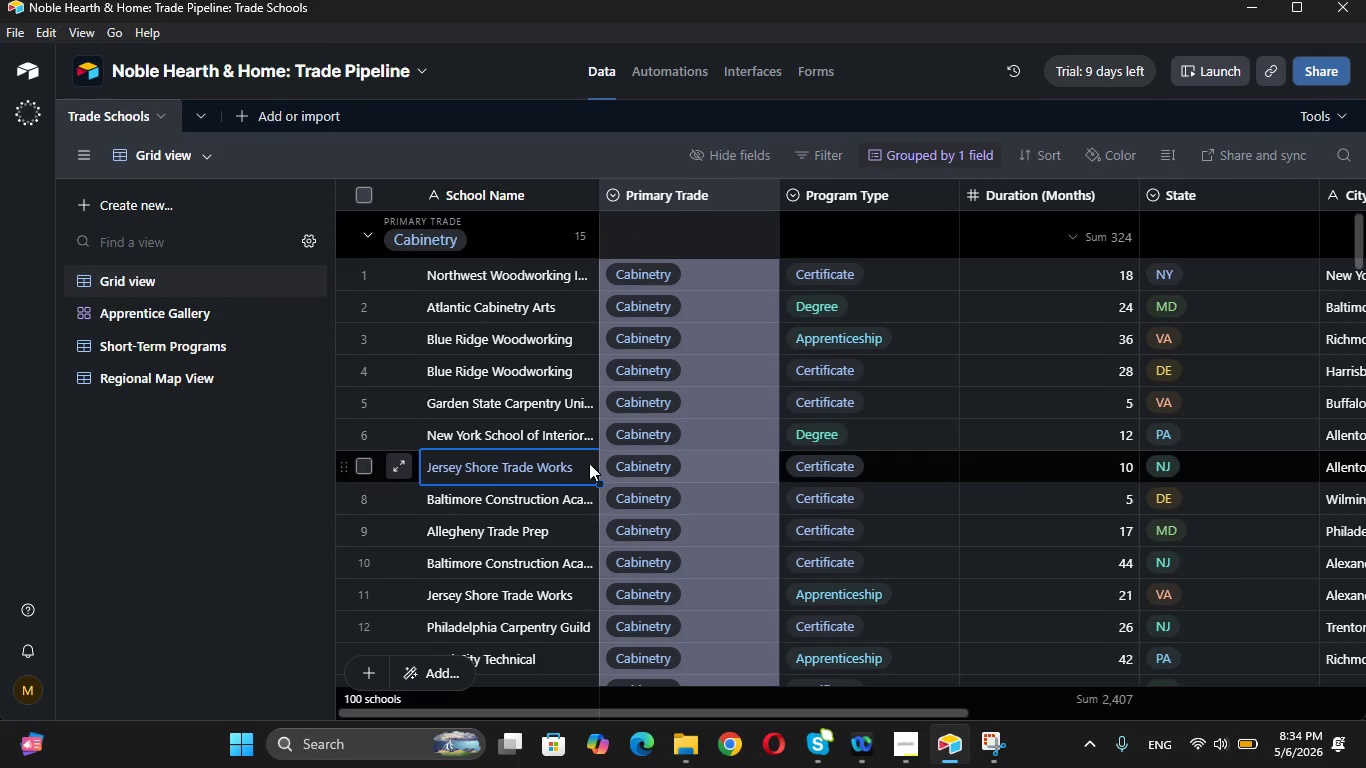 
hold_key(key=ArrowDown, duration=0.91)
 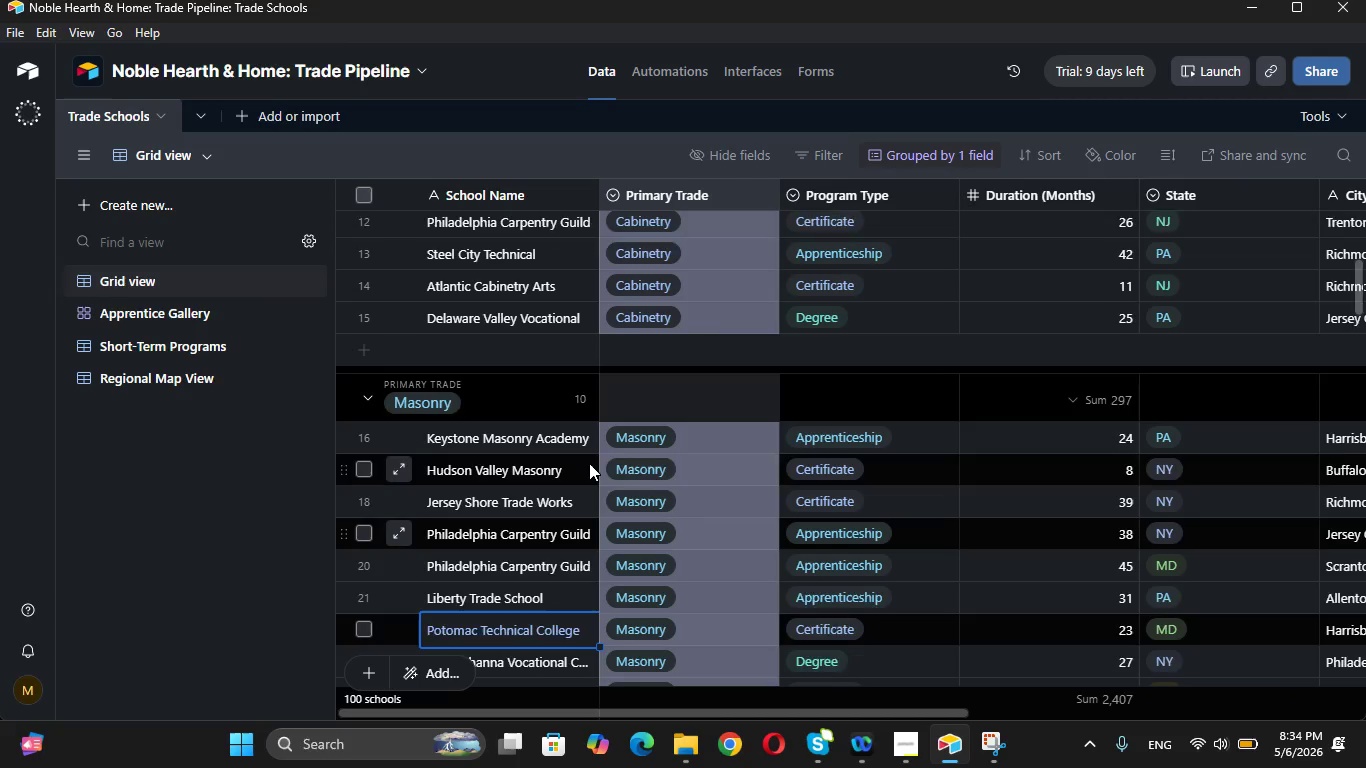 
key(ArrowDown)
 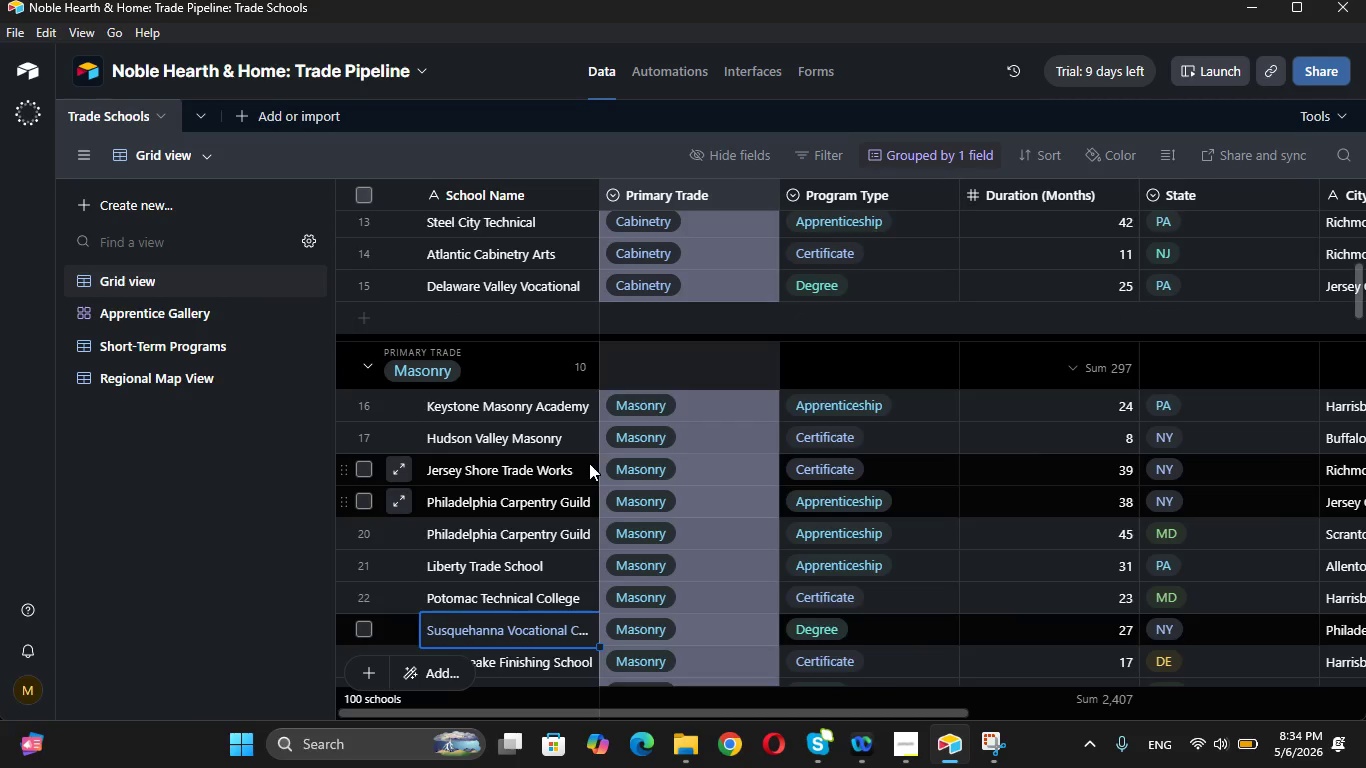 
key(ArrowDown)
 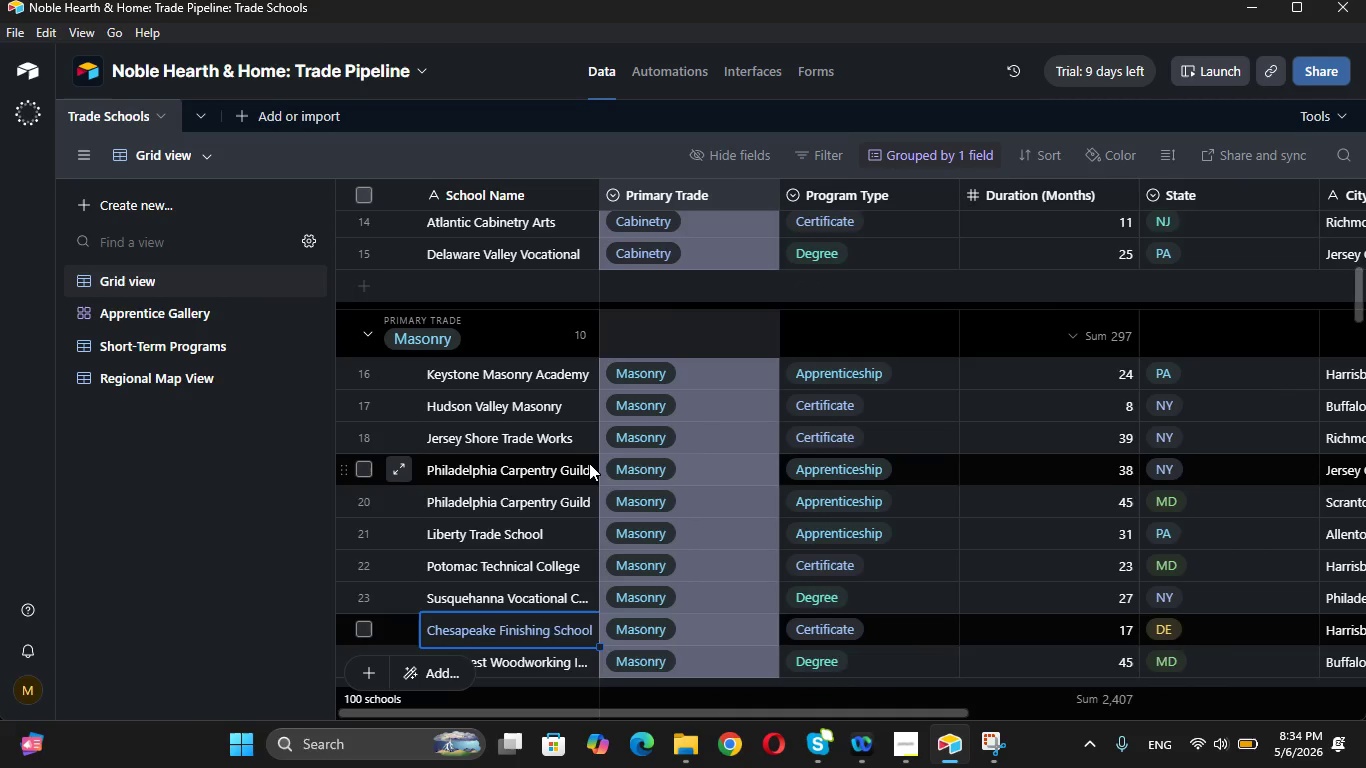 
key(ArrowDown)
 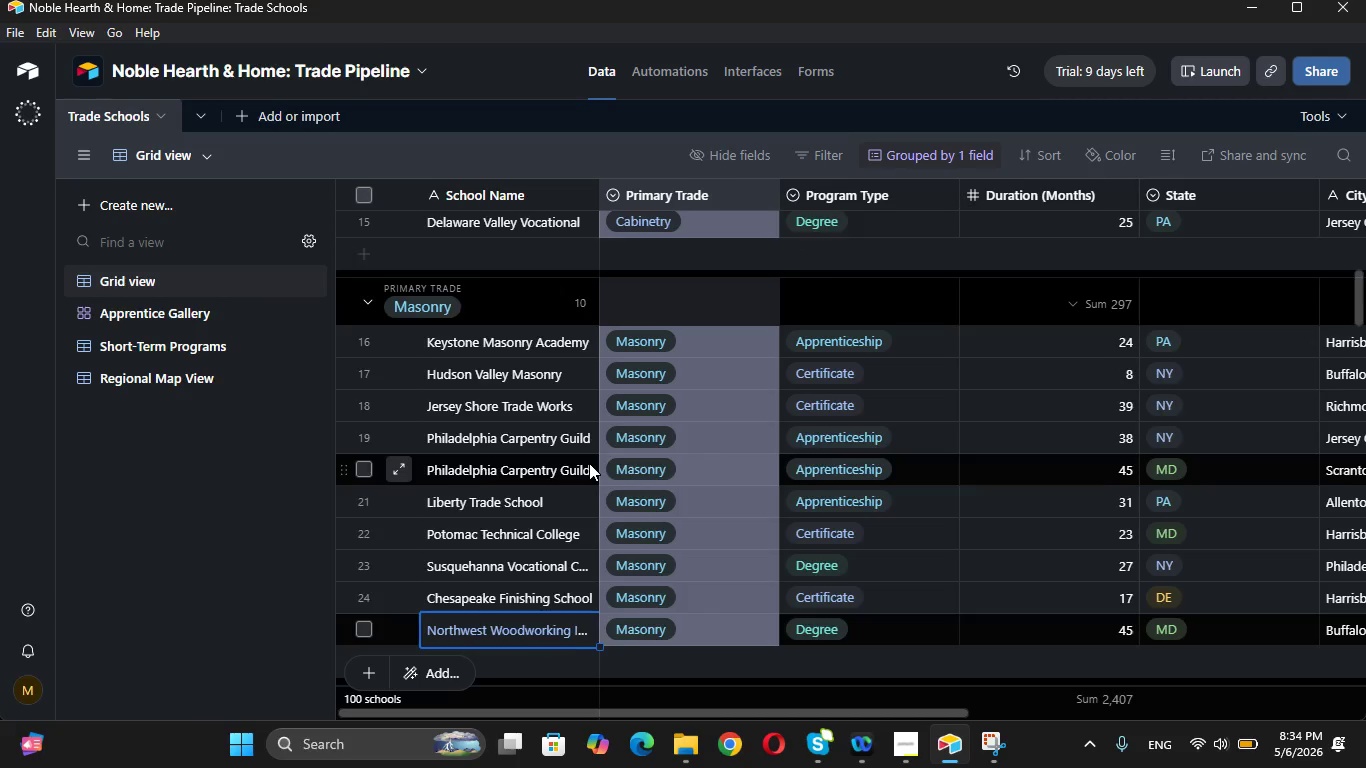 
hold_key(key=ArrowDown, duration=0.66)
 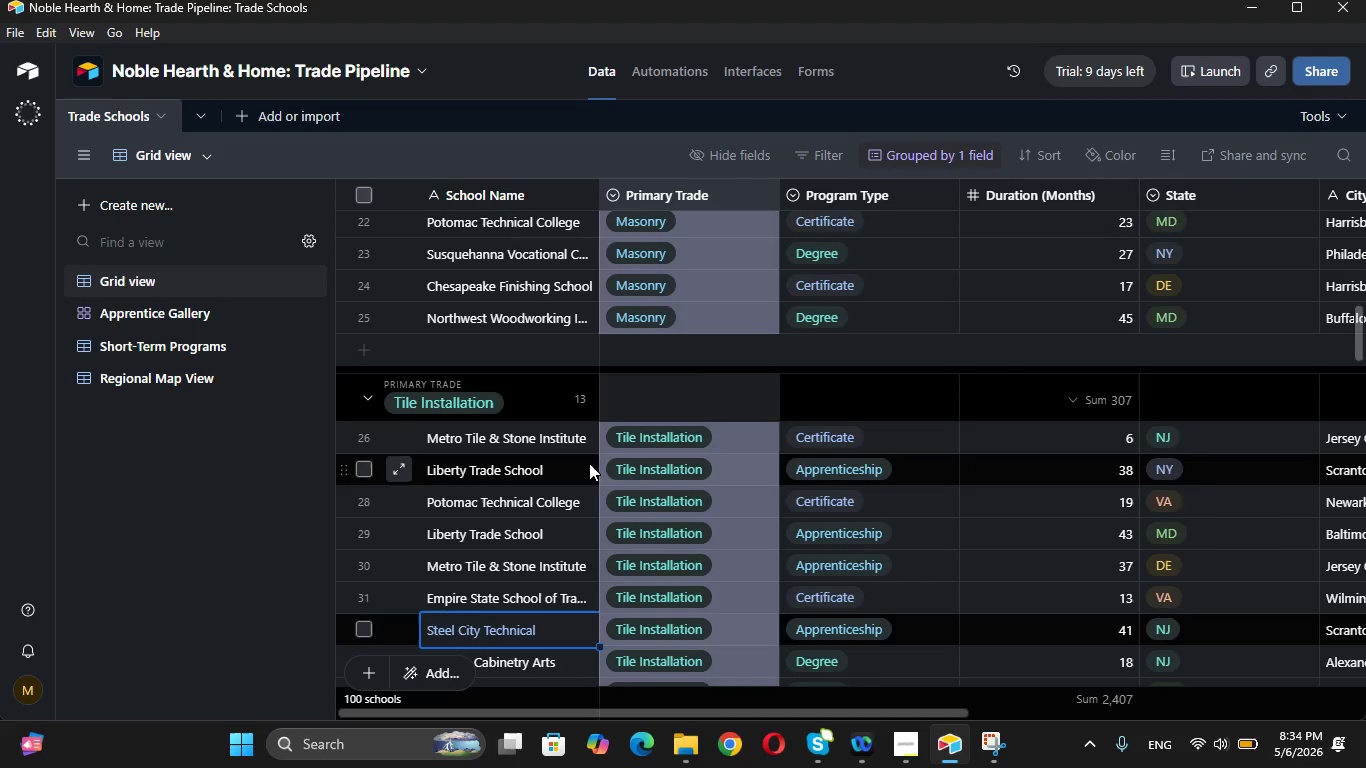 
key(ArrowDown)
 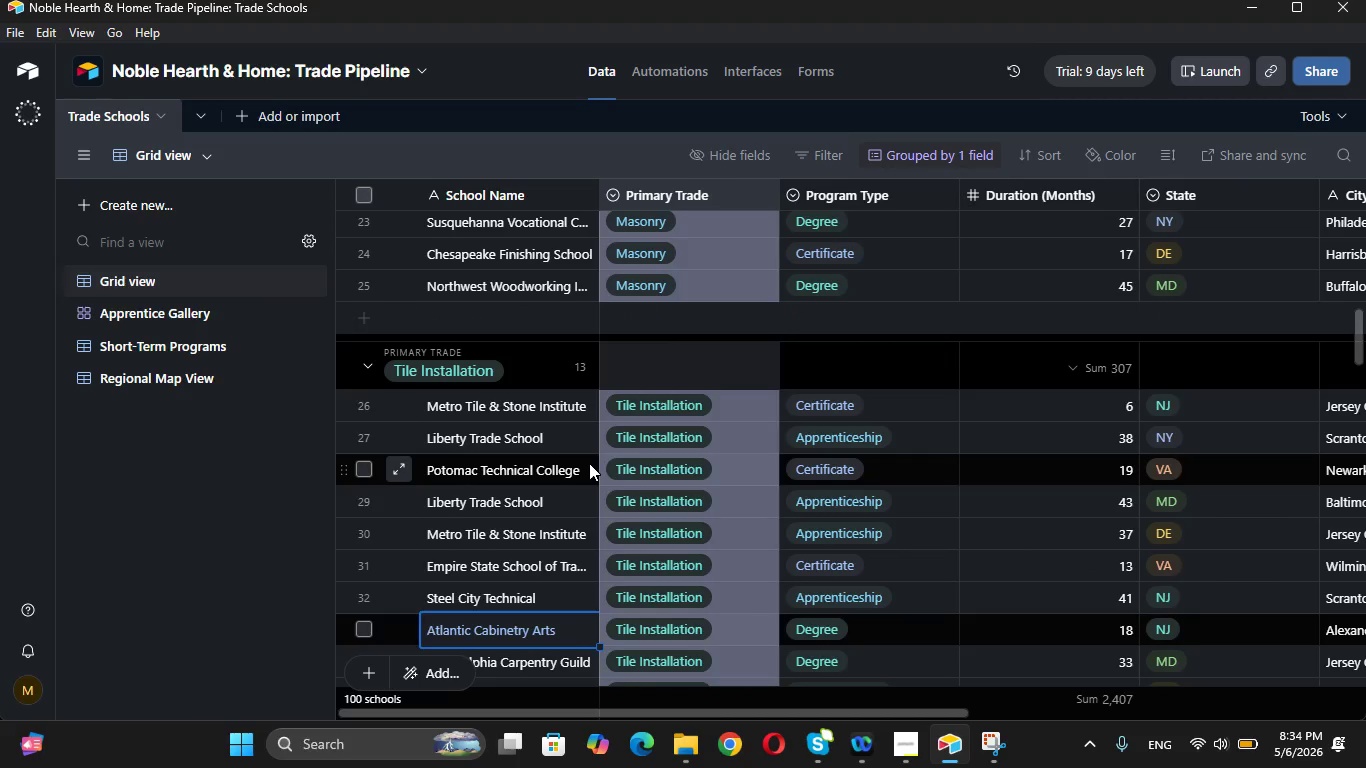 
hold_key(key=ArrowRight, duration=0.89)
 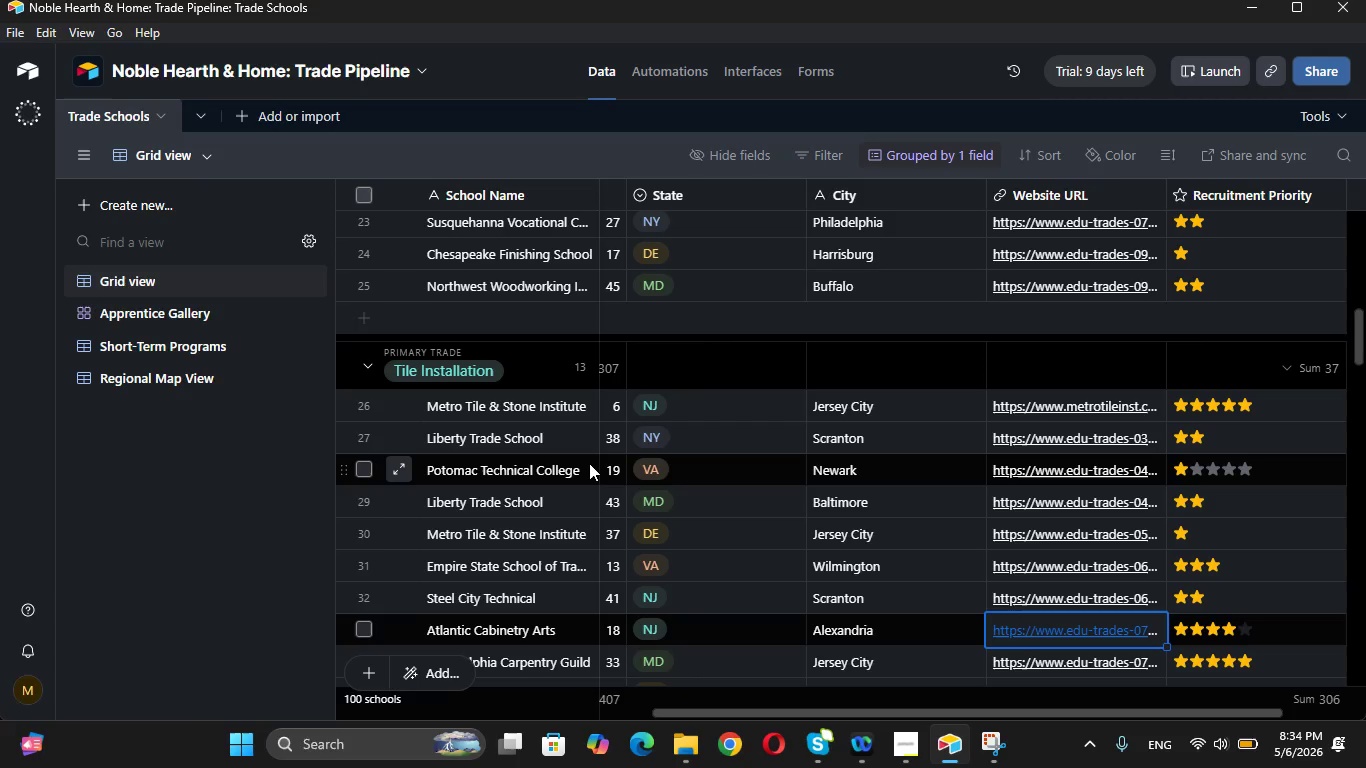 
hold_key(key=ArrowLeft, duration=0.92)
 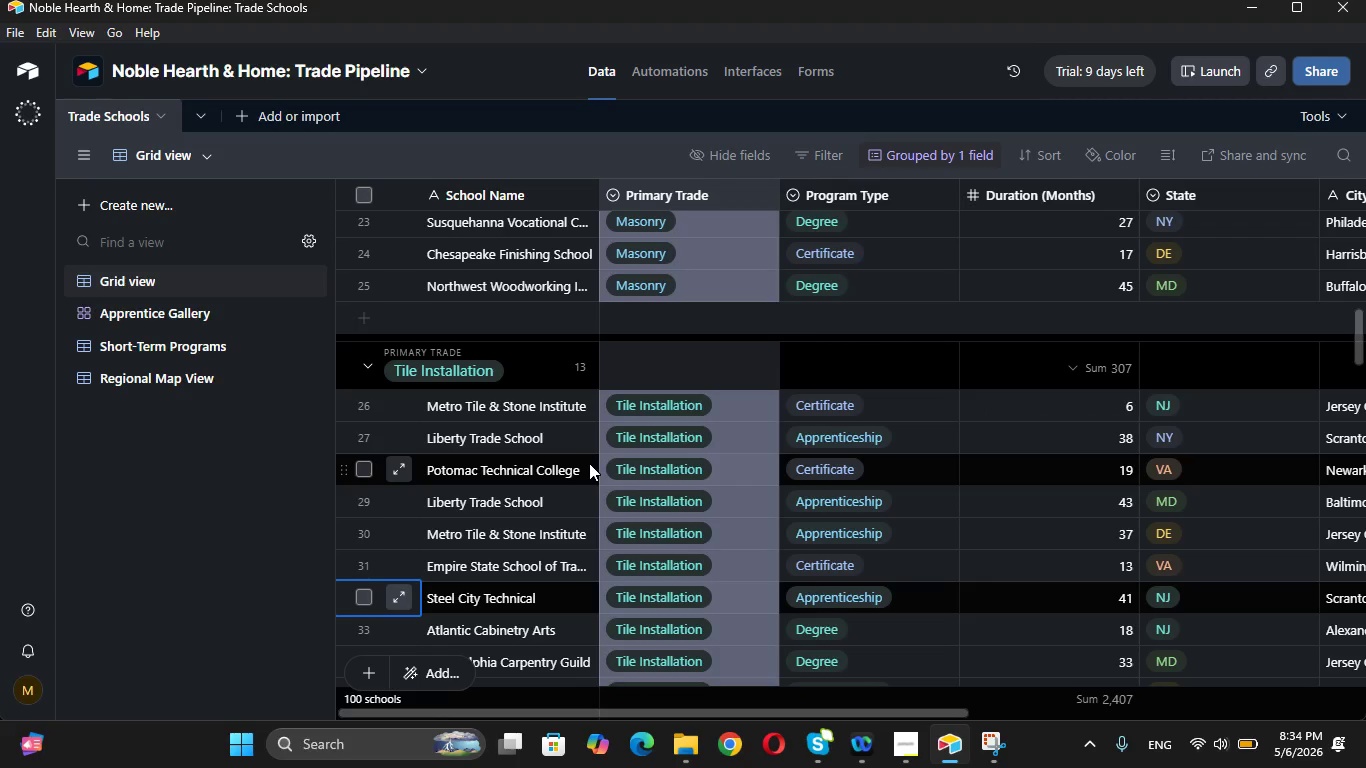 
hold_key(key=ArrowUp, duration=1.5)
 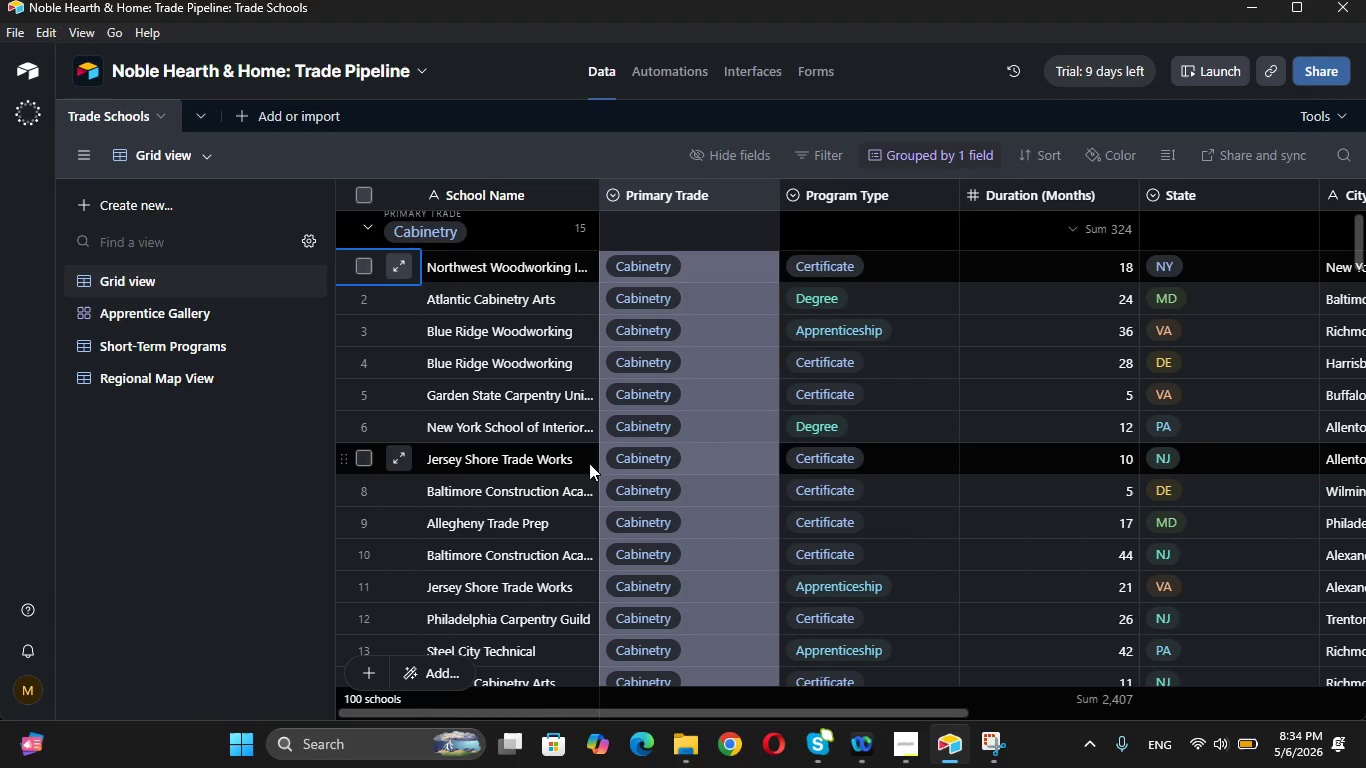 
hold_key(key=ArrowUp, duration=0.41)
 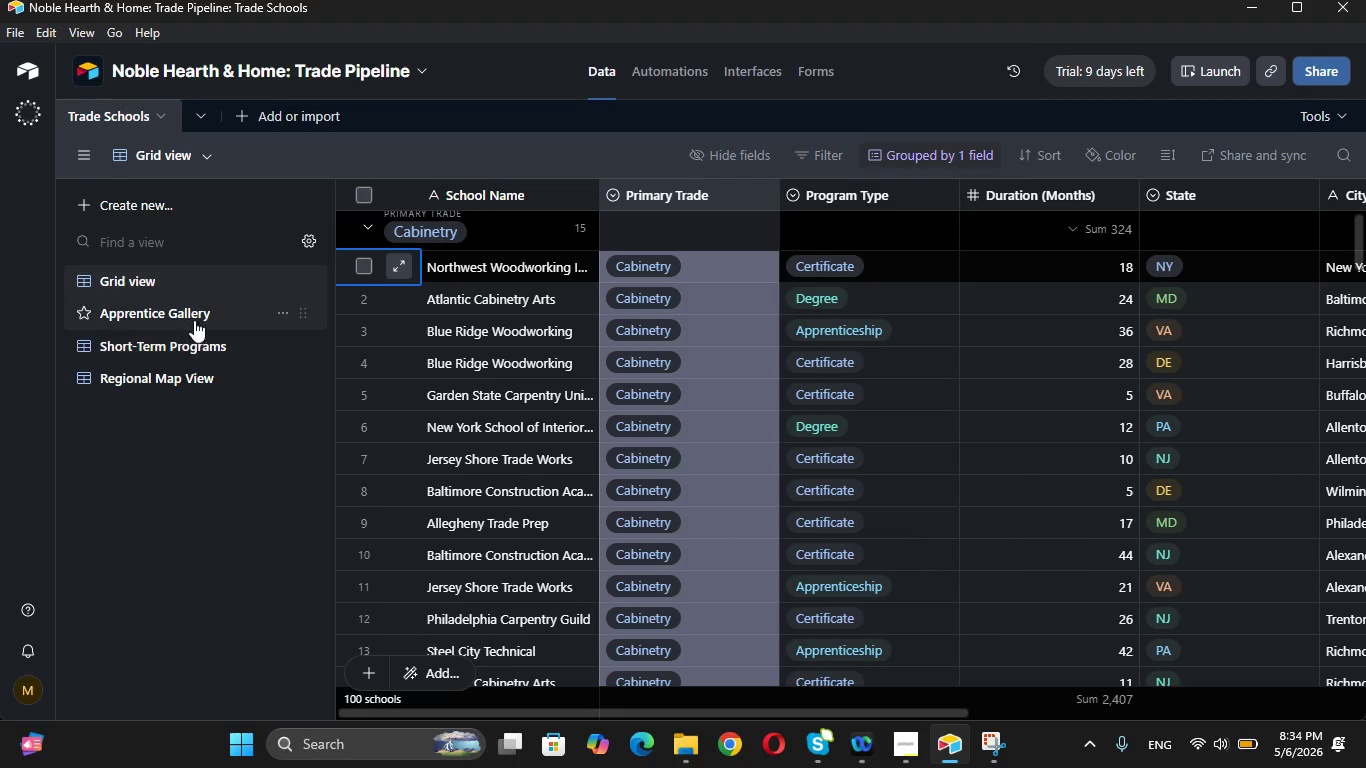 
left_click([193, 312])
 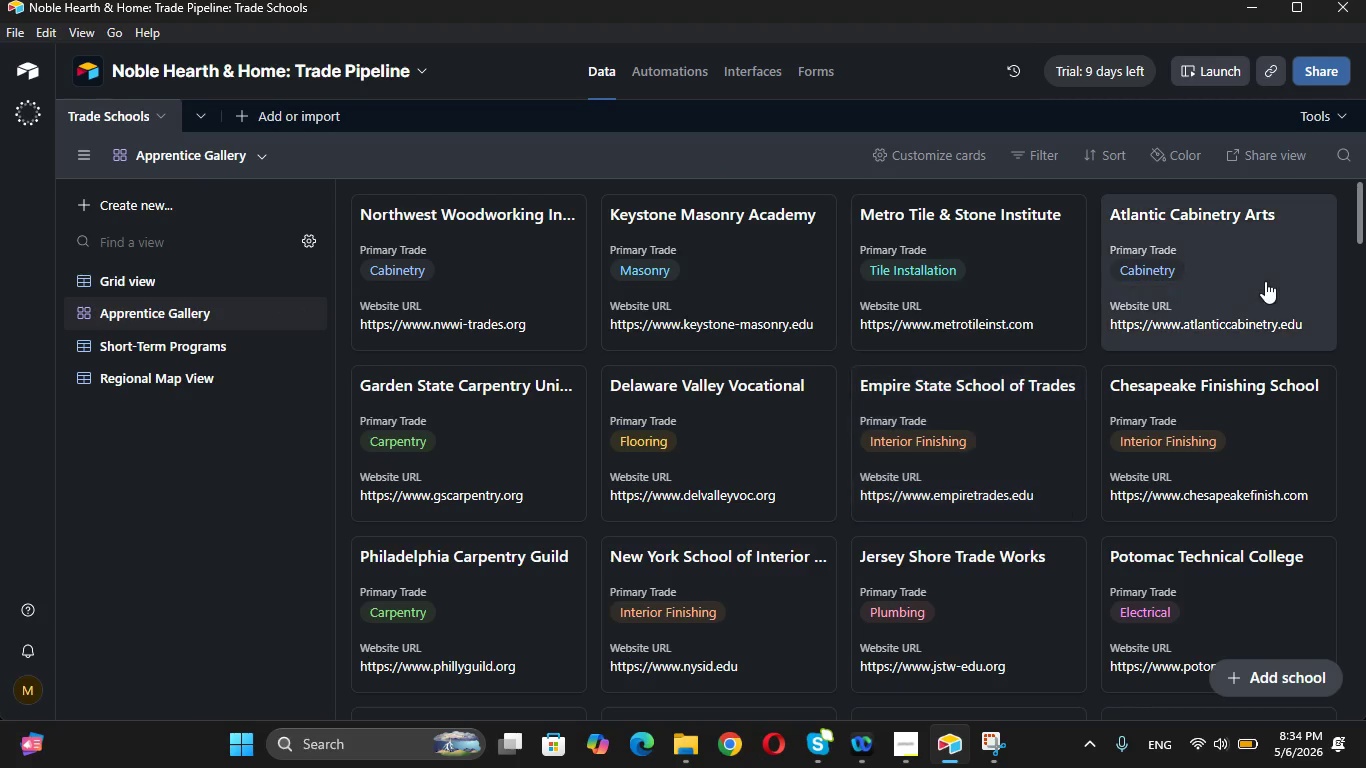 
wait(5.75)
 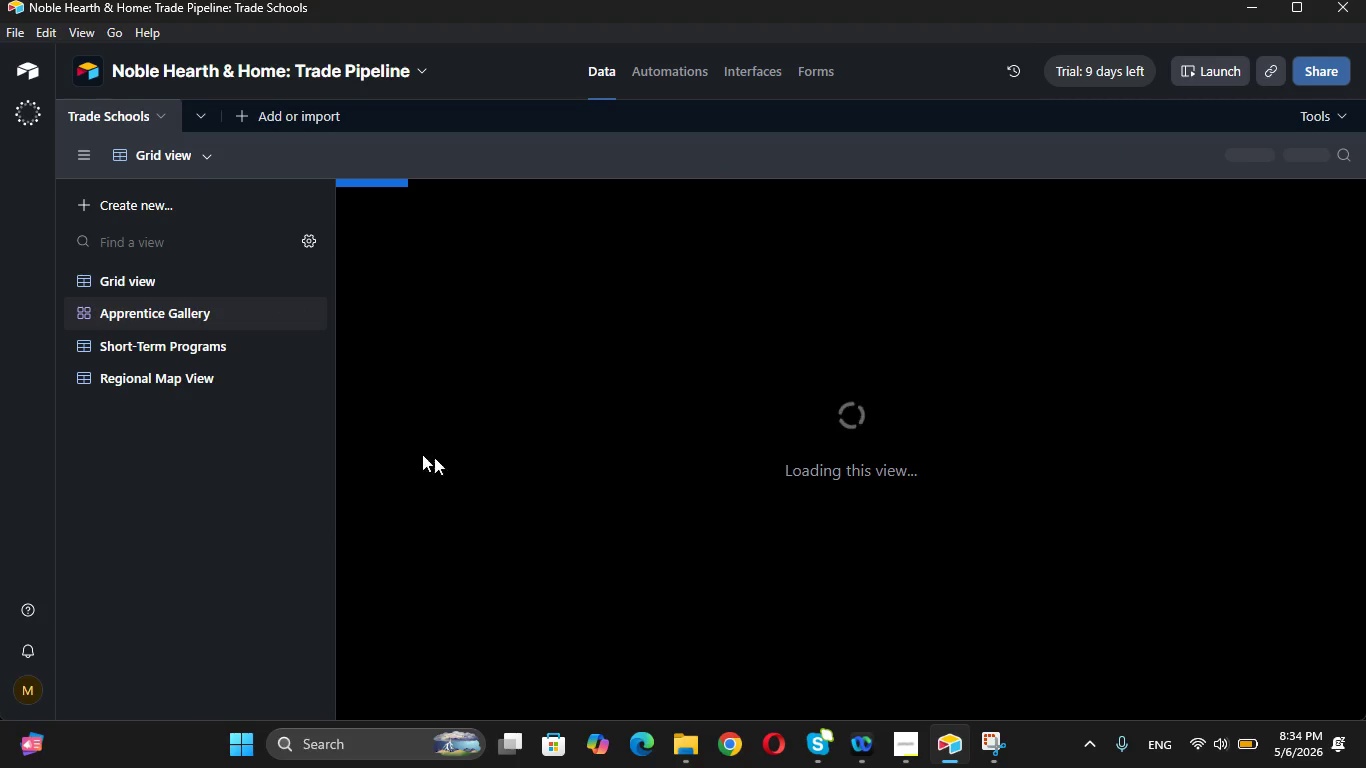 
left_click_drag(start_coordinate=[1365, 222], to_coordinate=[1362, 184])
 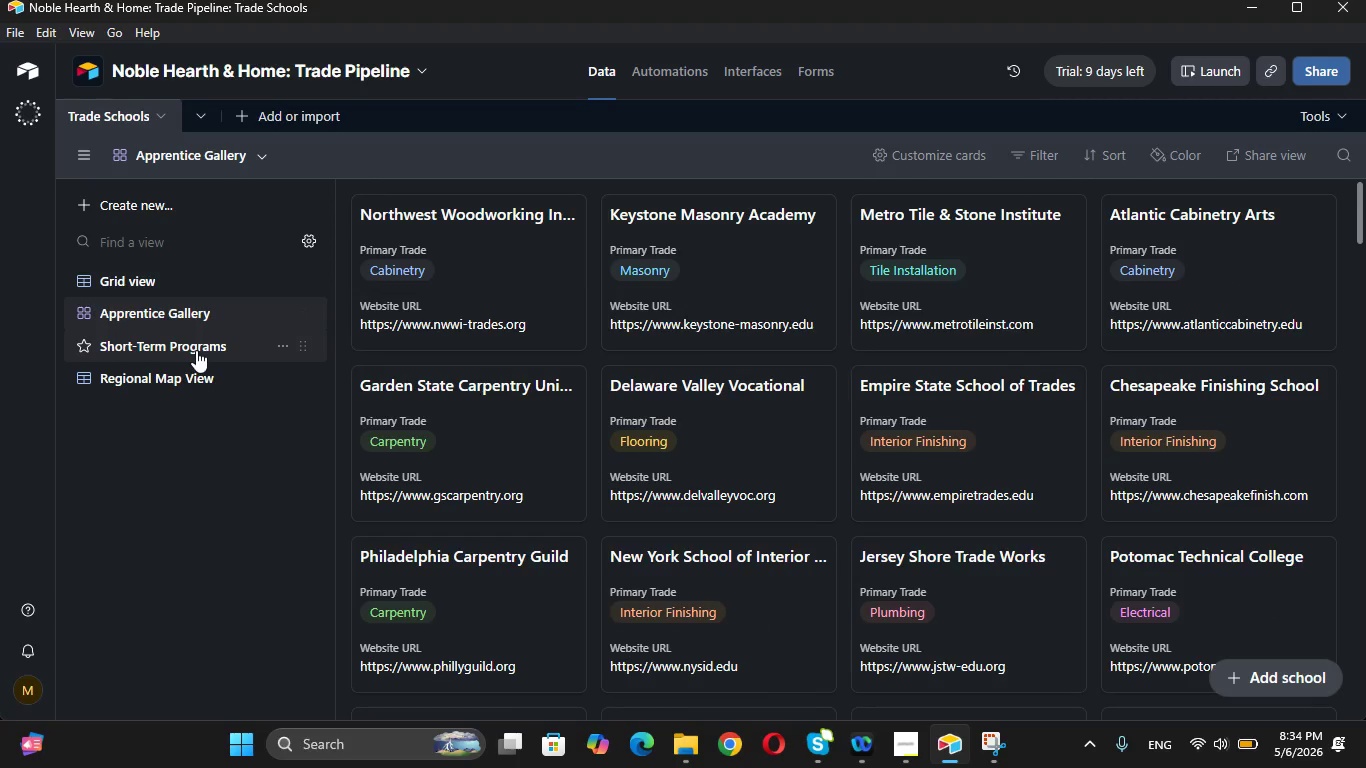 
left_click([196, 350])
 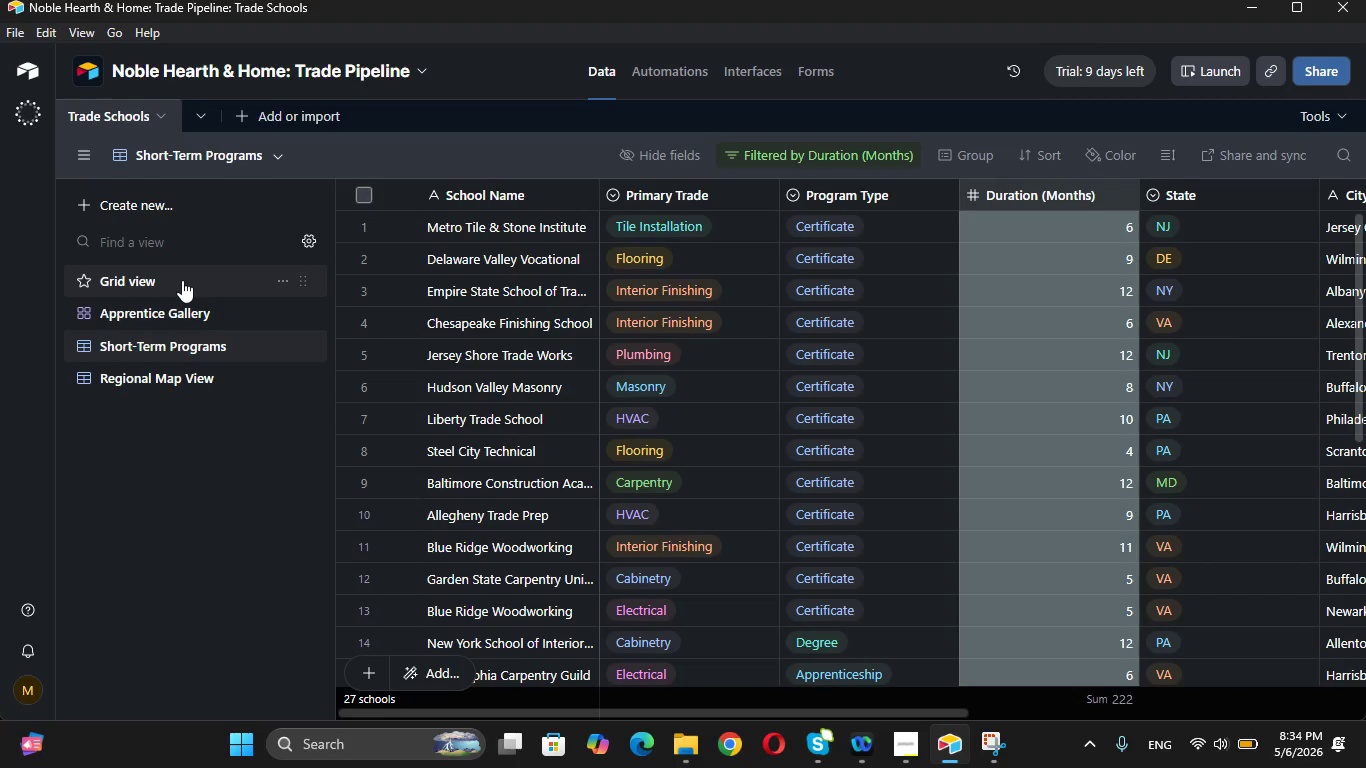 
left_click([182, 280])
 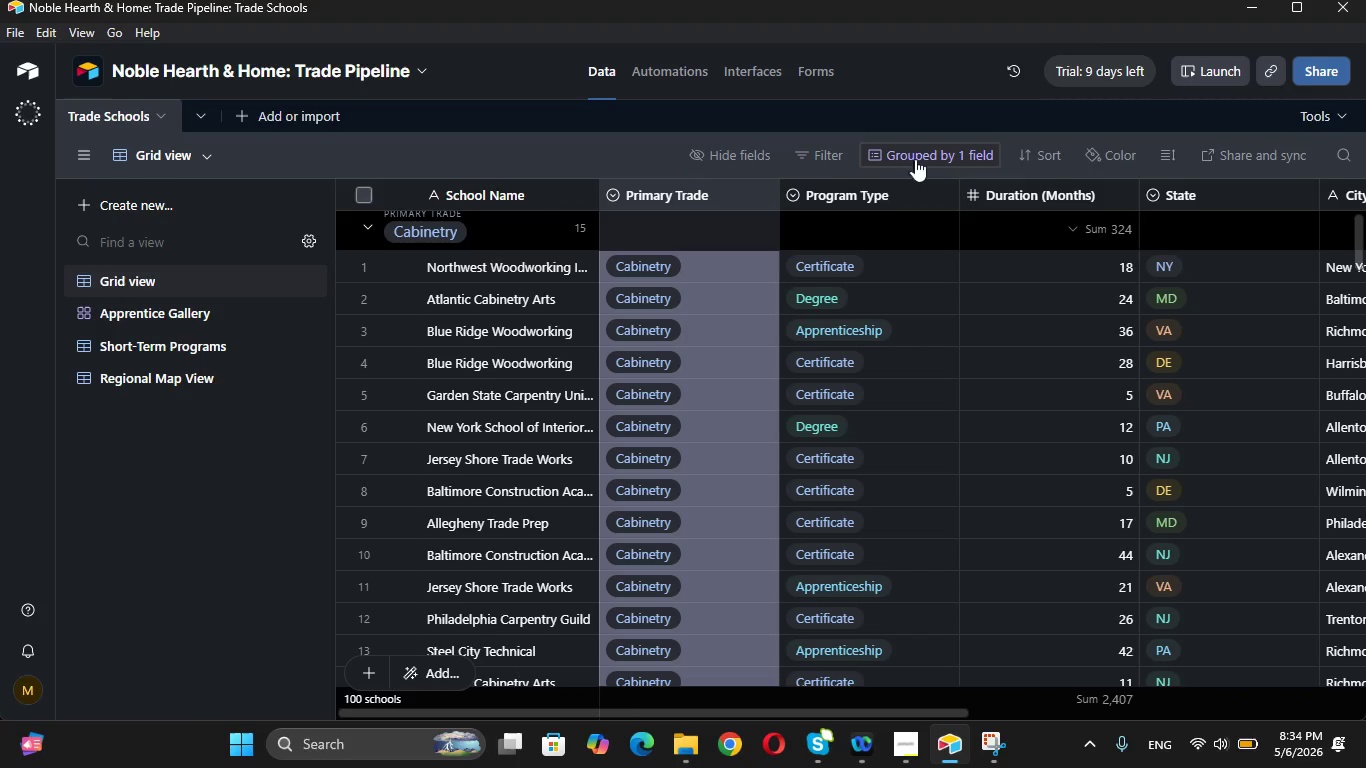 
left_click([938, 156])
 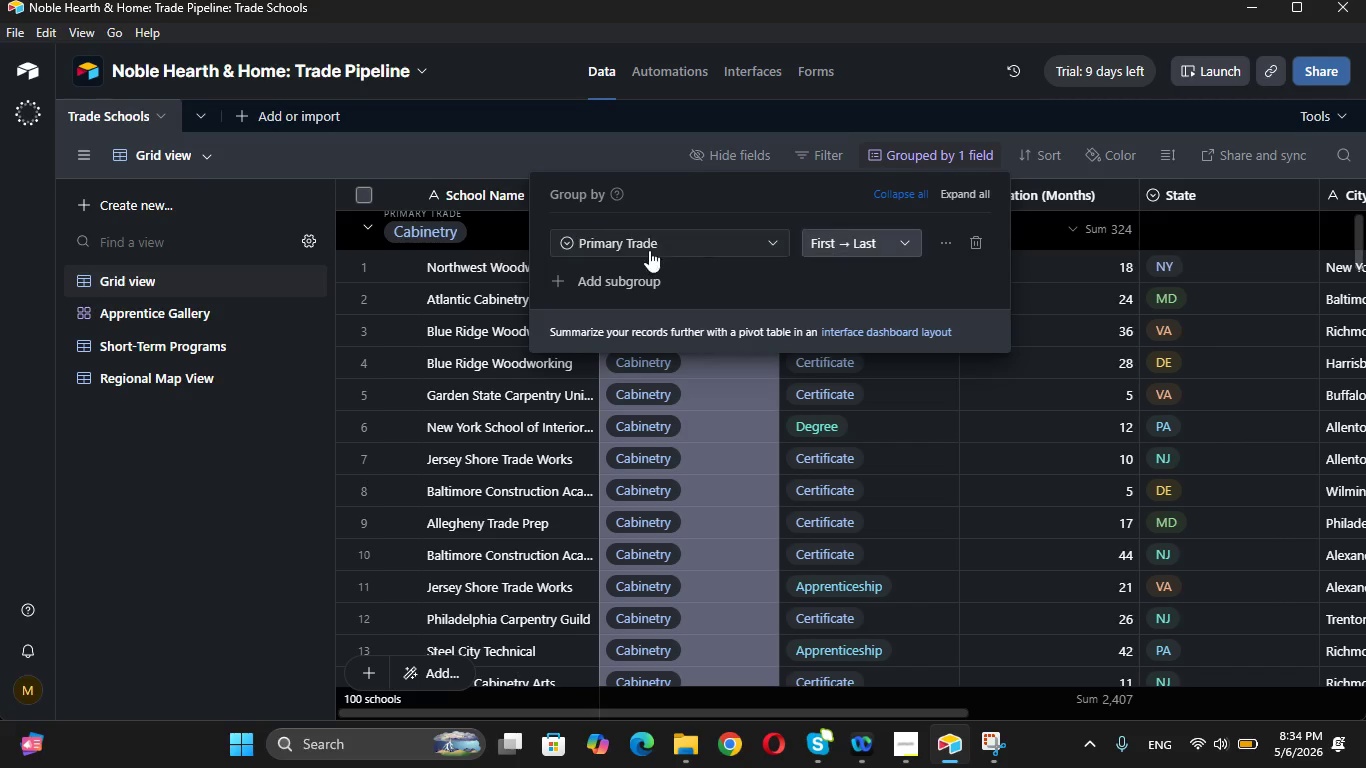 
wait(5.08)
 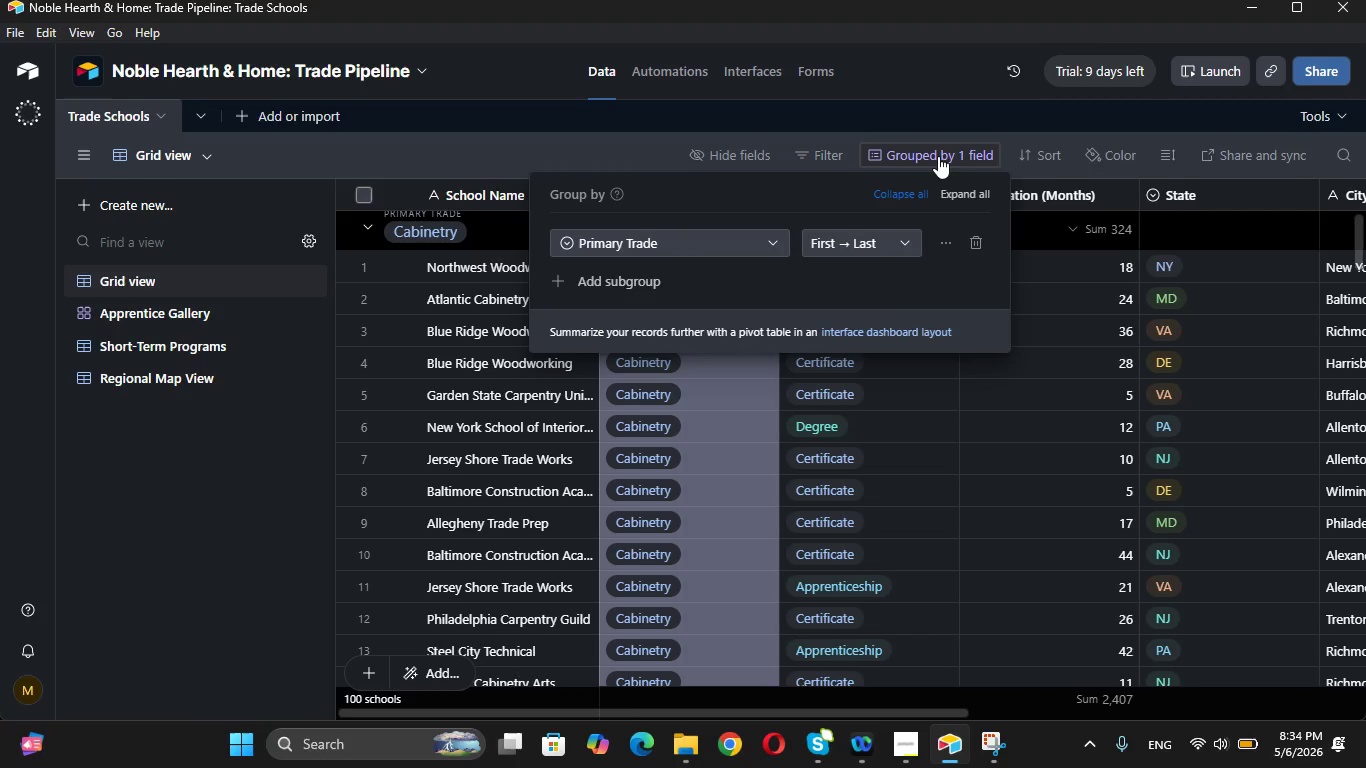 
left_click([156, 435])
 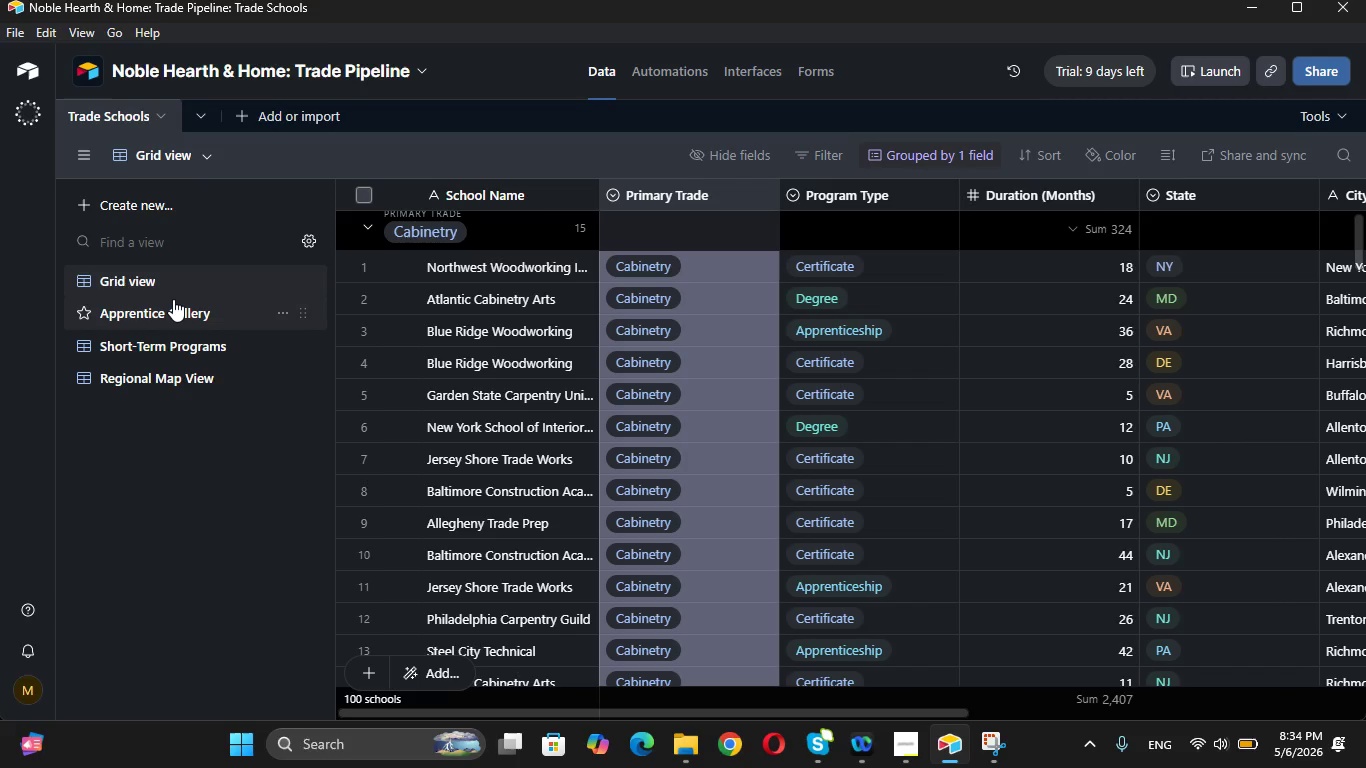 
left_click([173, 299])
 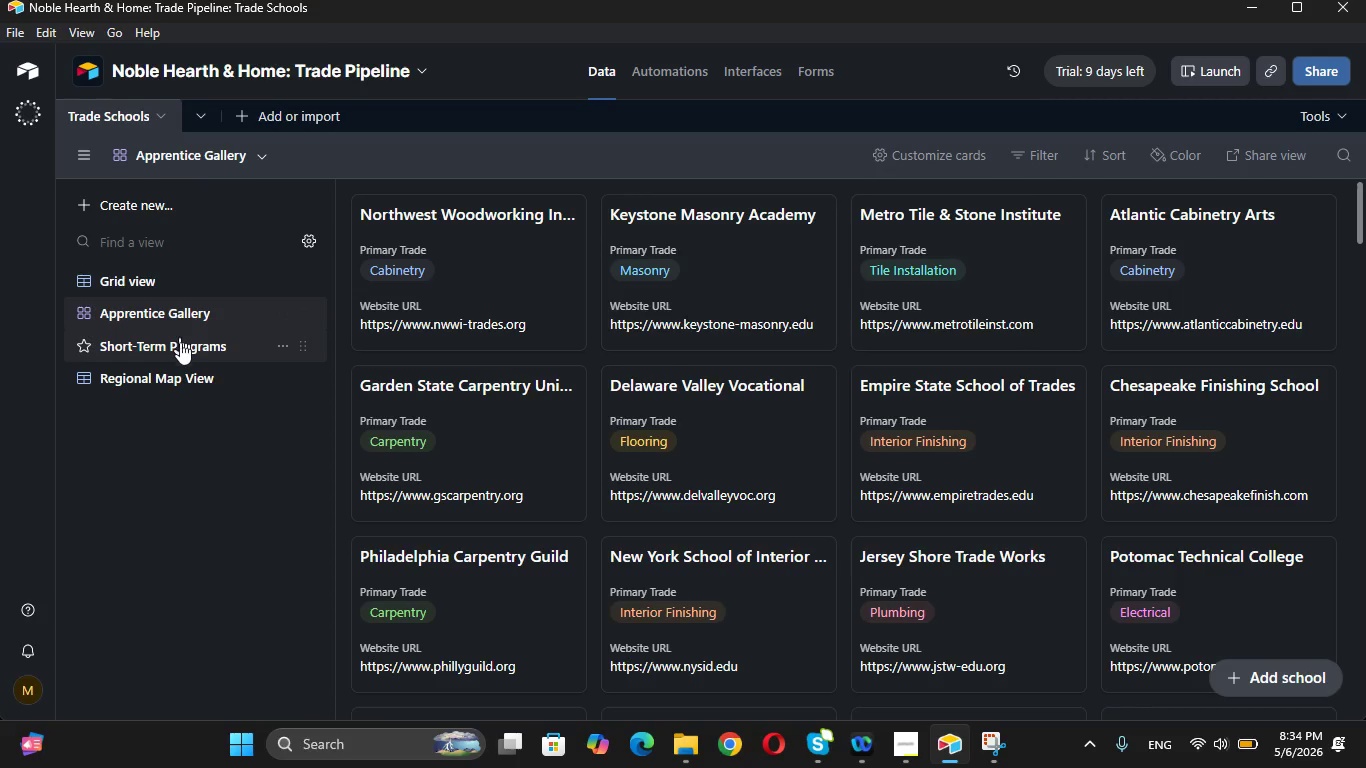 
left_click([180, 343])
 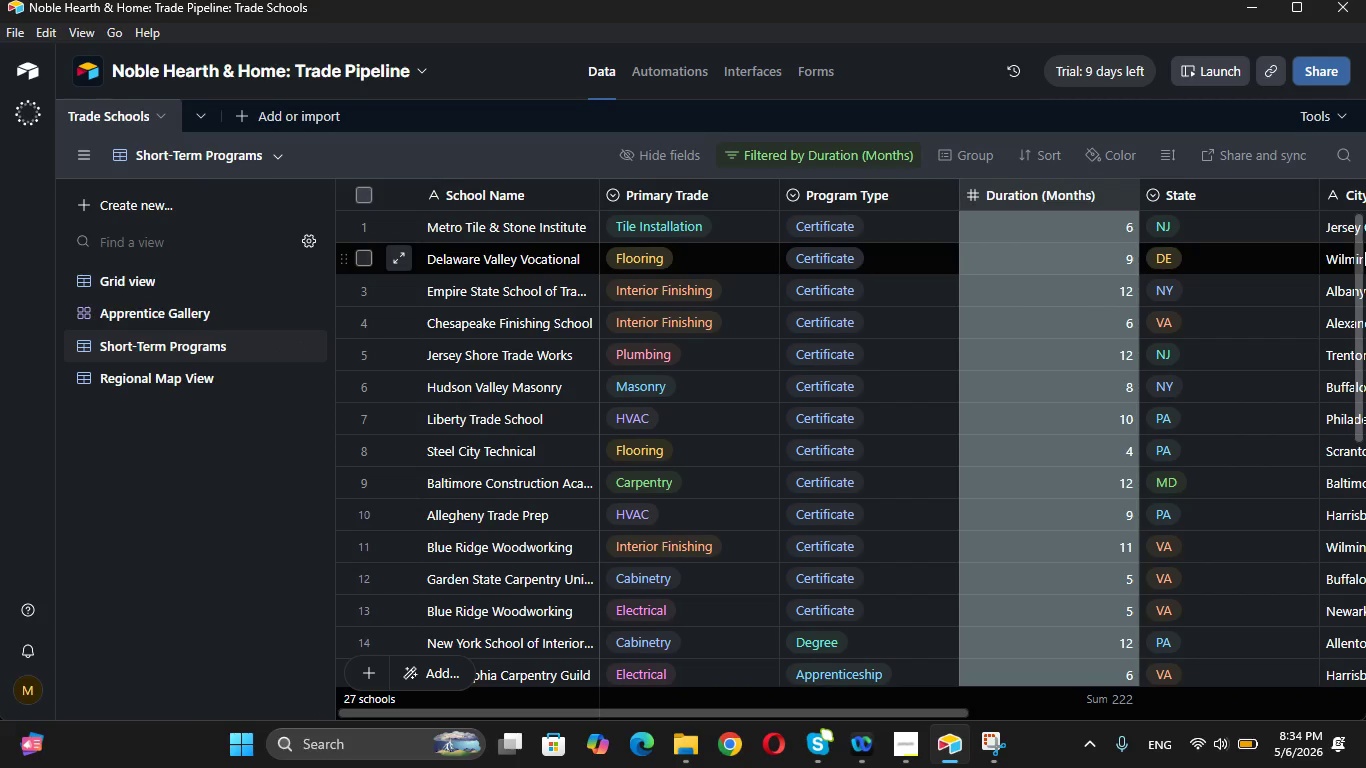 
left_click_drag(start_coordinate=[1360, 250], to_coordinate=[1365, 323])
 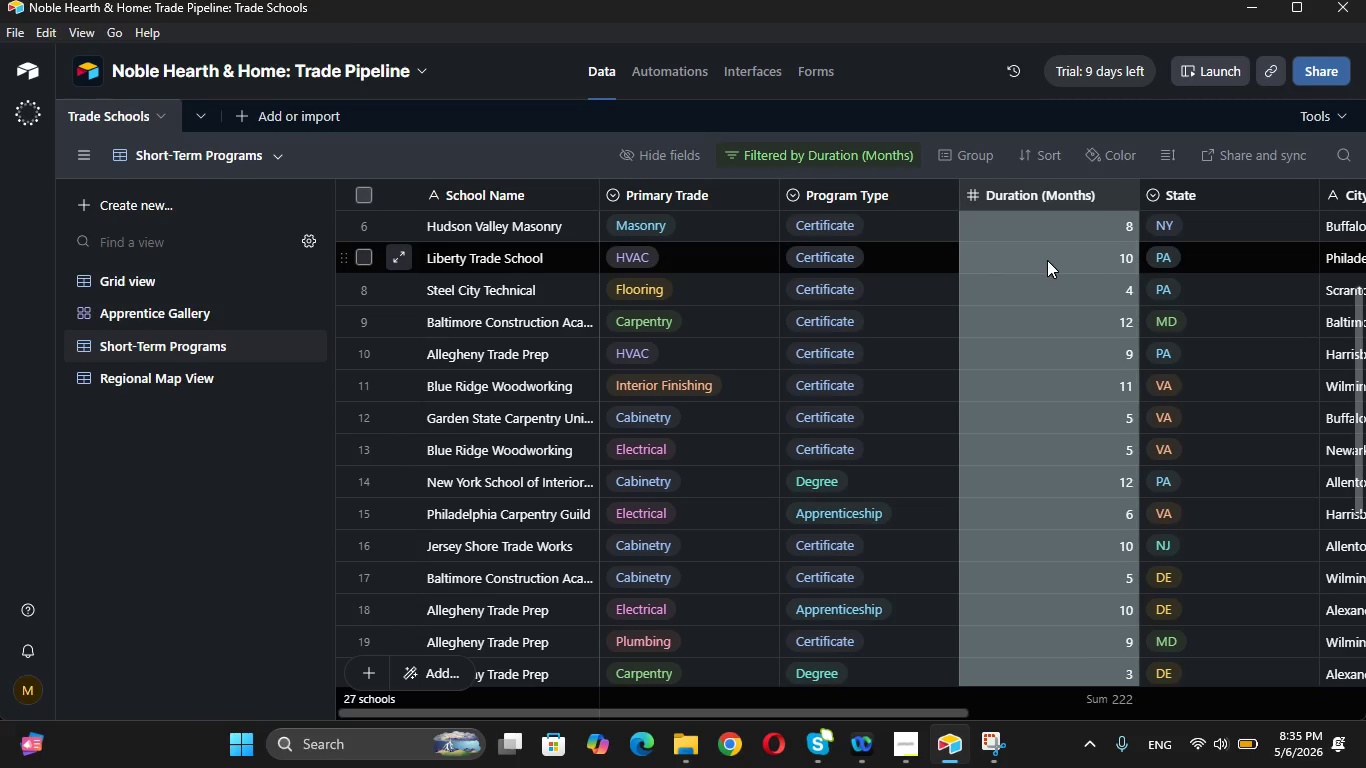 
left_click([1065, 258])
 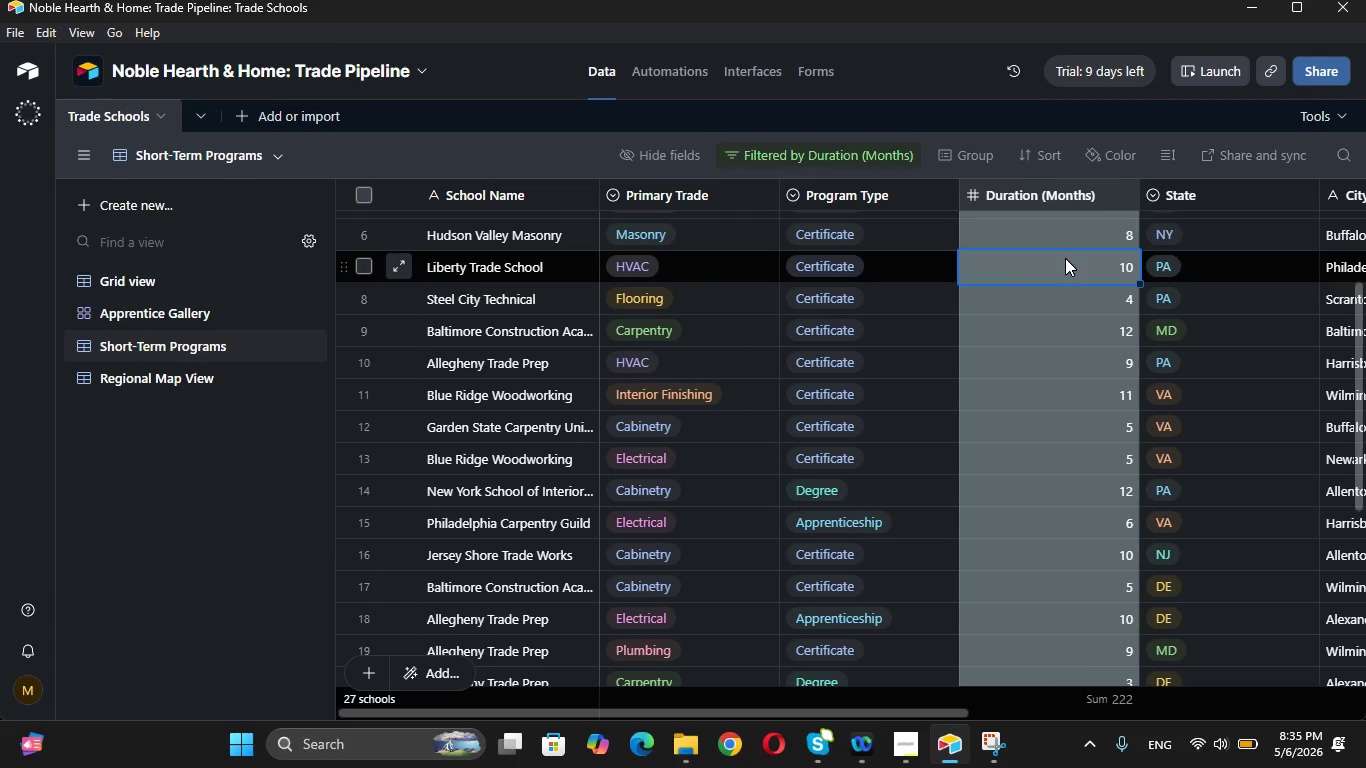 
hold_key(key=ArrowRight, duration=0.84)
 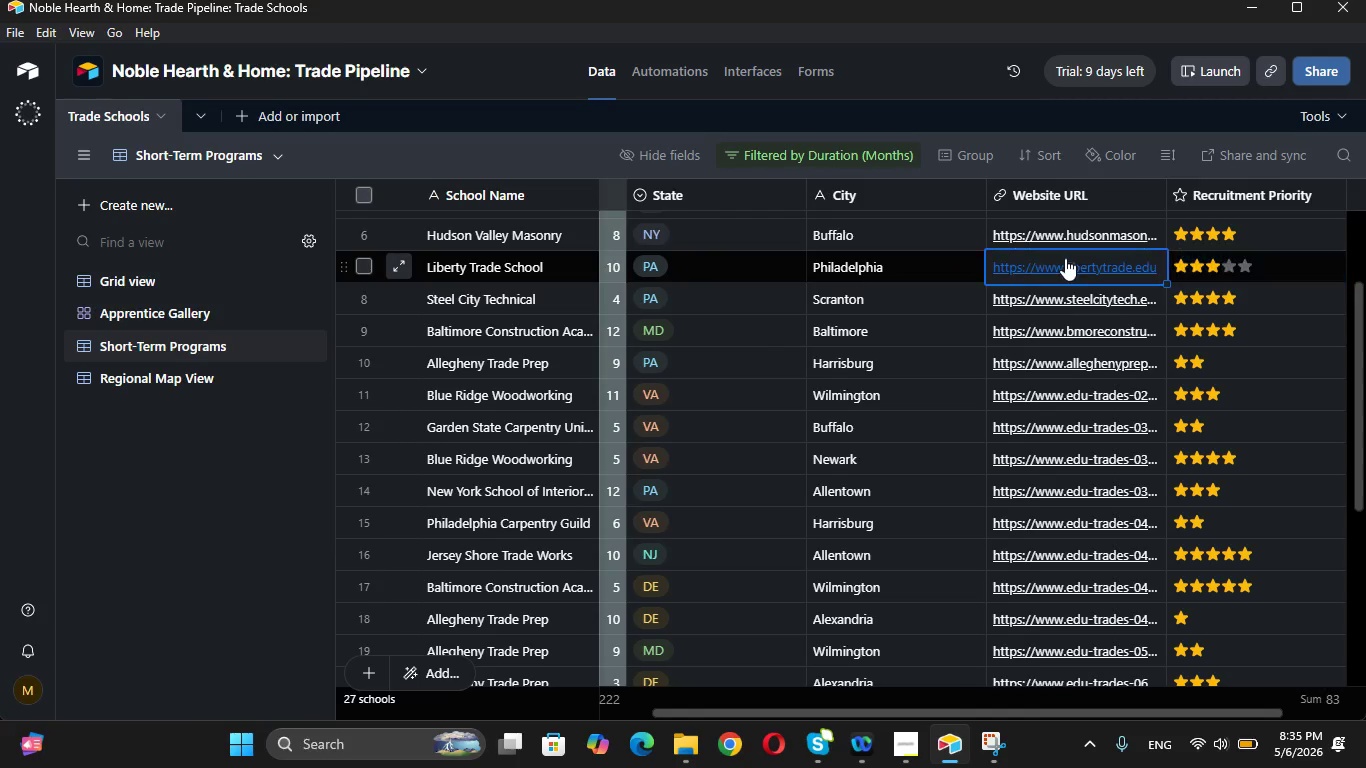 
hold_key(key=ArrowLeft, duration=0.97)
 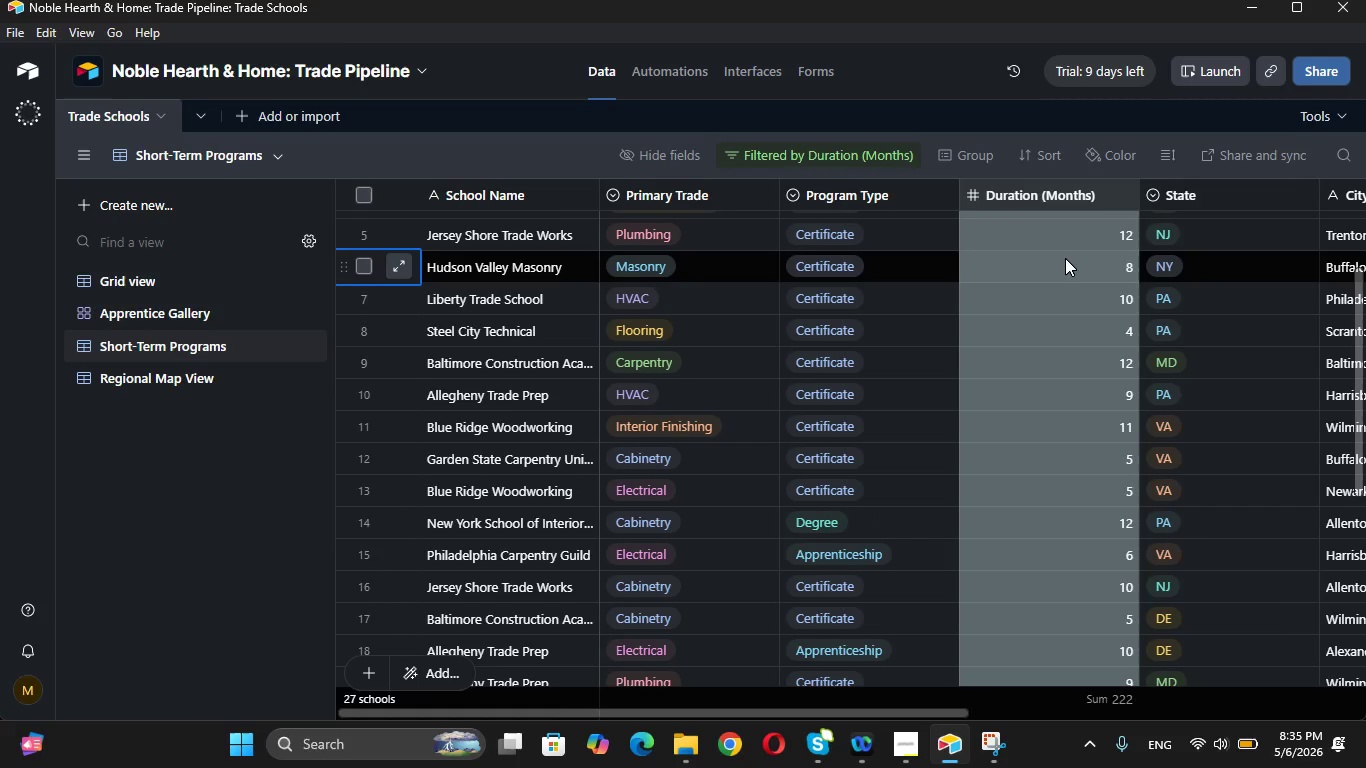 
hold_key(key=ArrowUp, duration=1.05)
 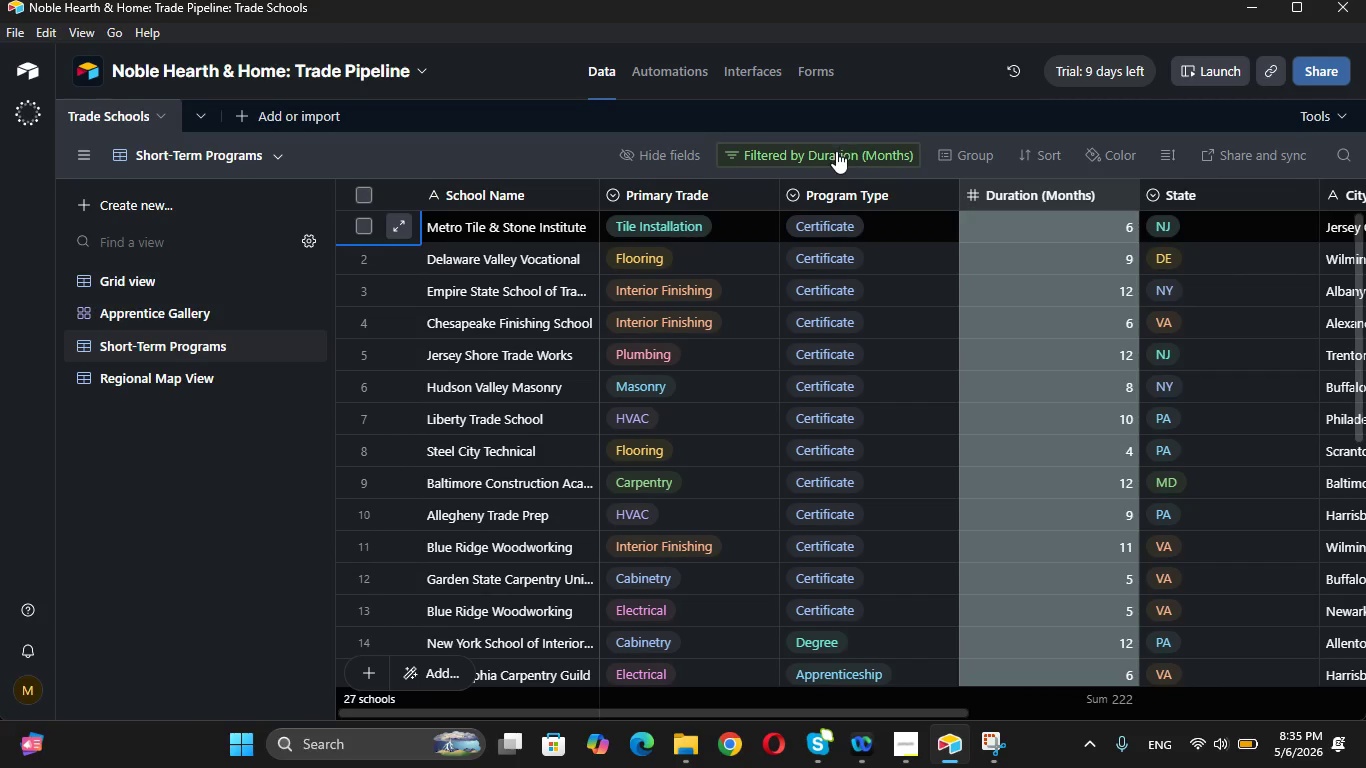 
left_click([836, 151])
 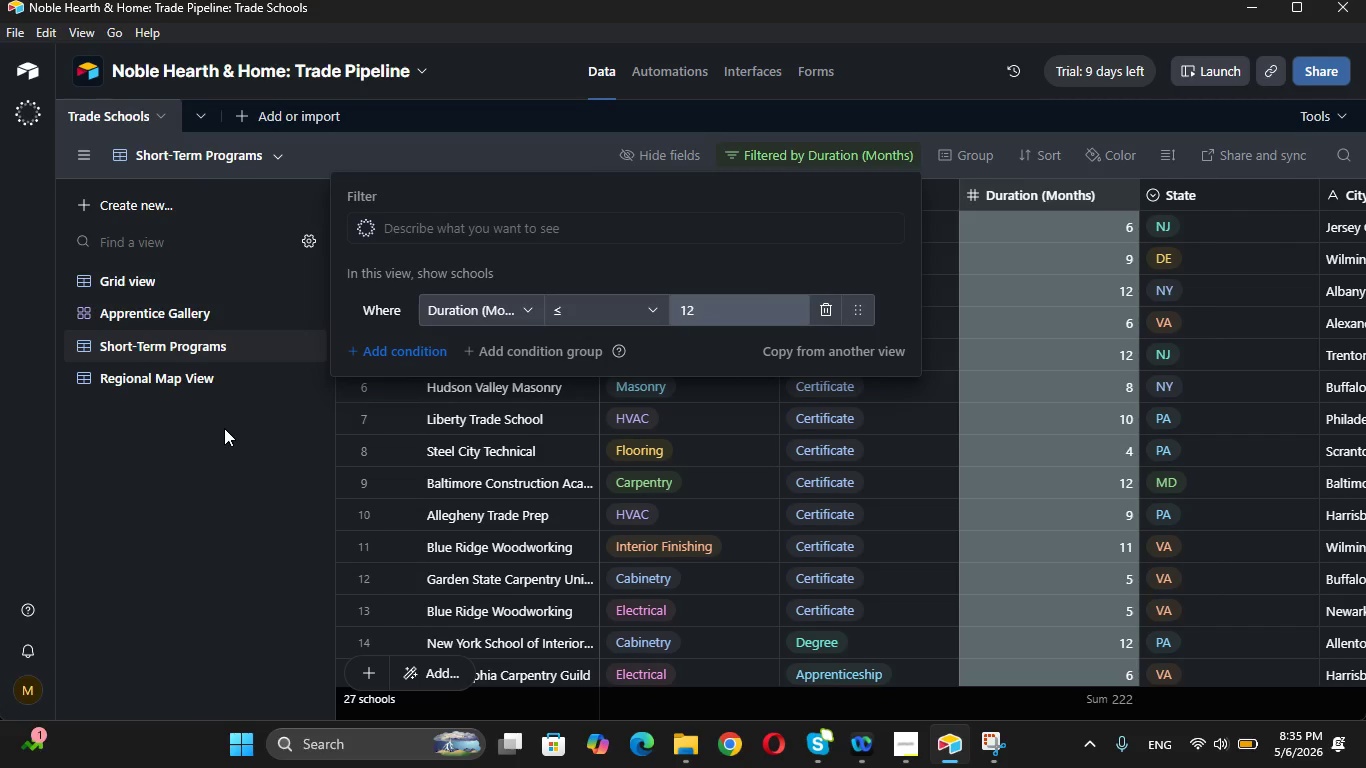 
wait(6.42)
 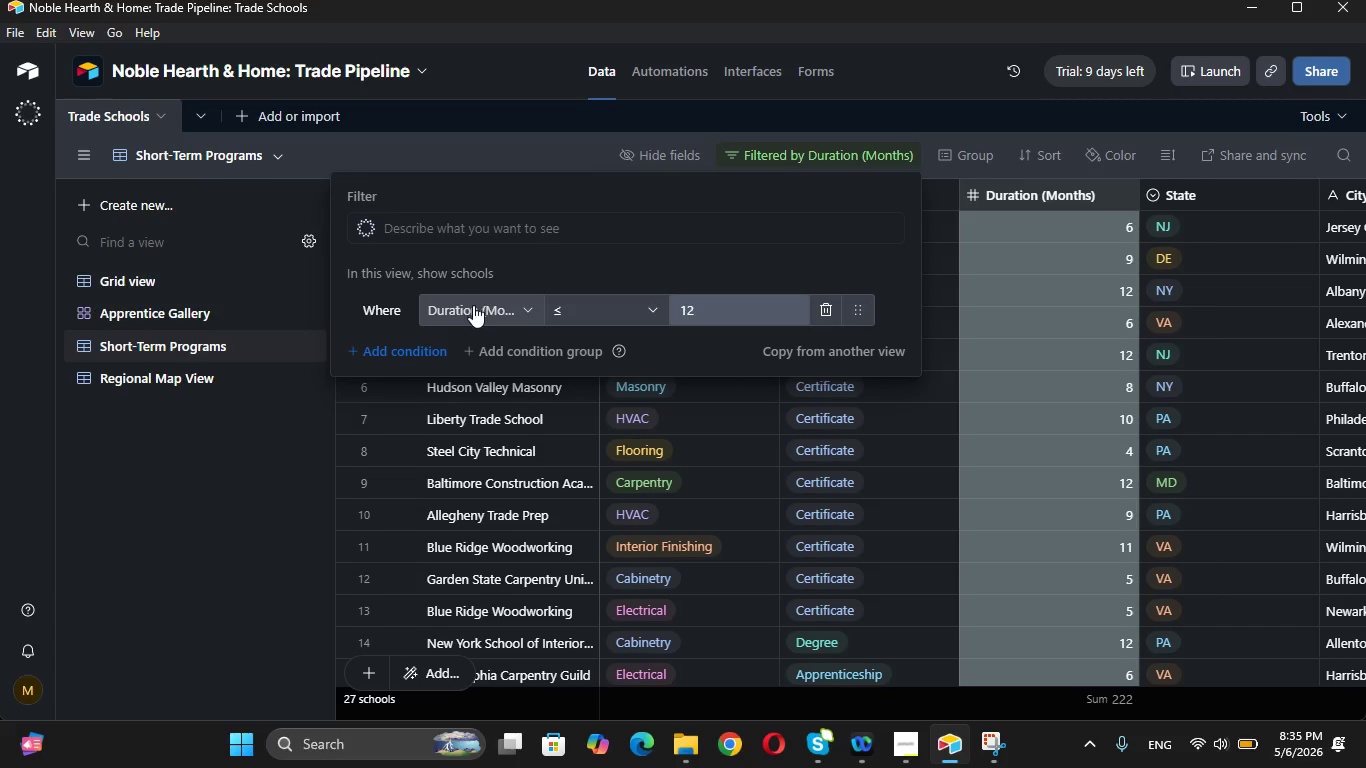 
left_click([224, 428])
 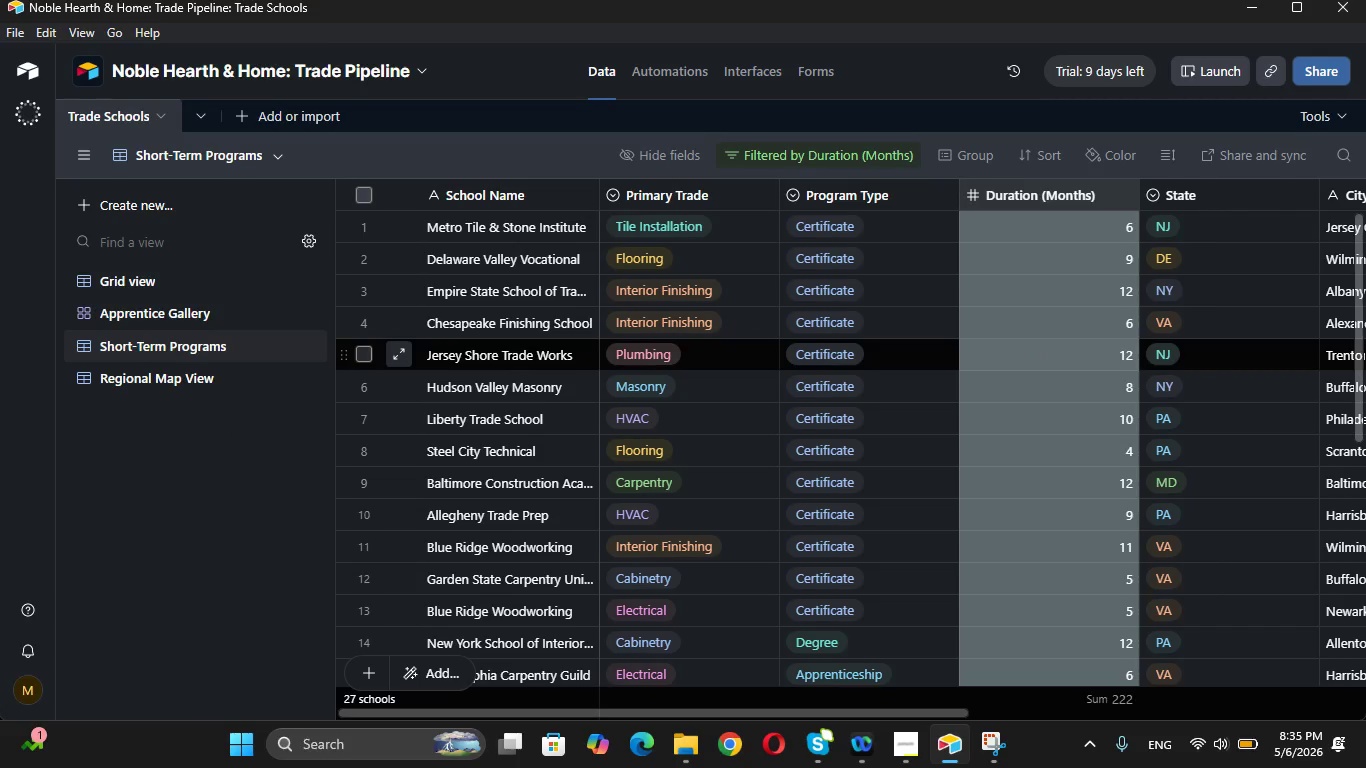 
left_click_drag(start_coordinate=[1365, 346], to_coordinate=[1361, 394])
 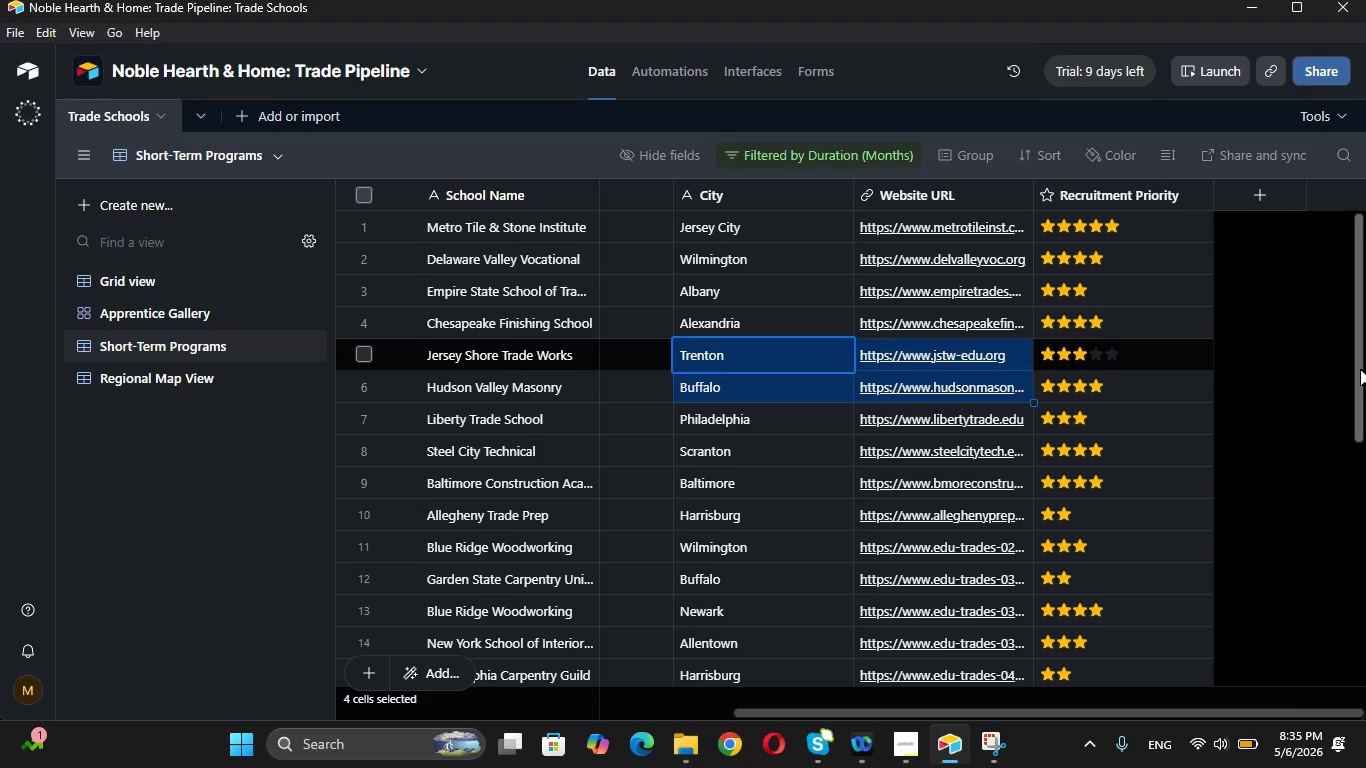 
left_click_drag(start_coordinate=[1360, 368], to_coordinate=[1348, 626])
 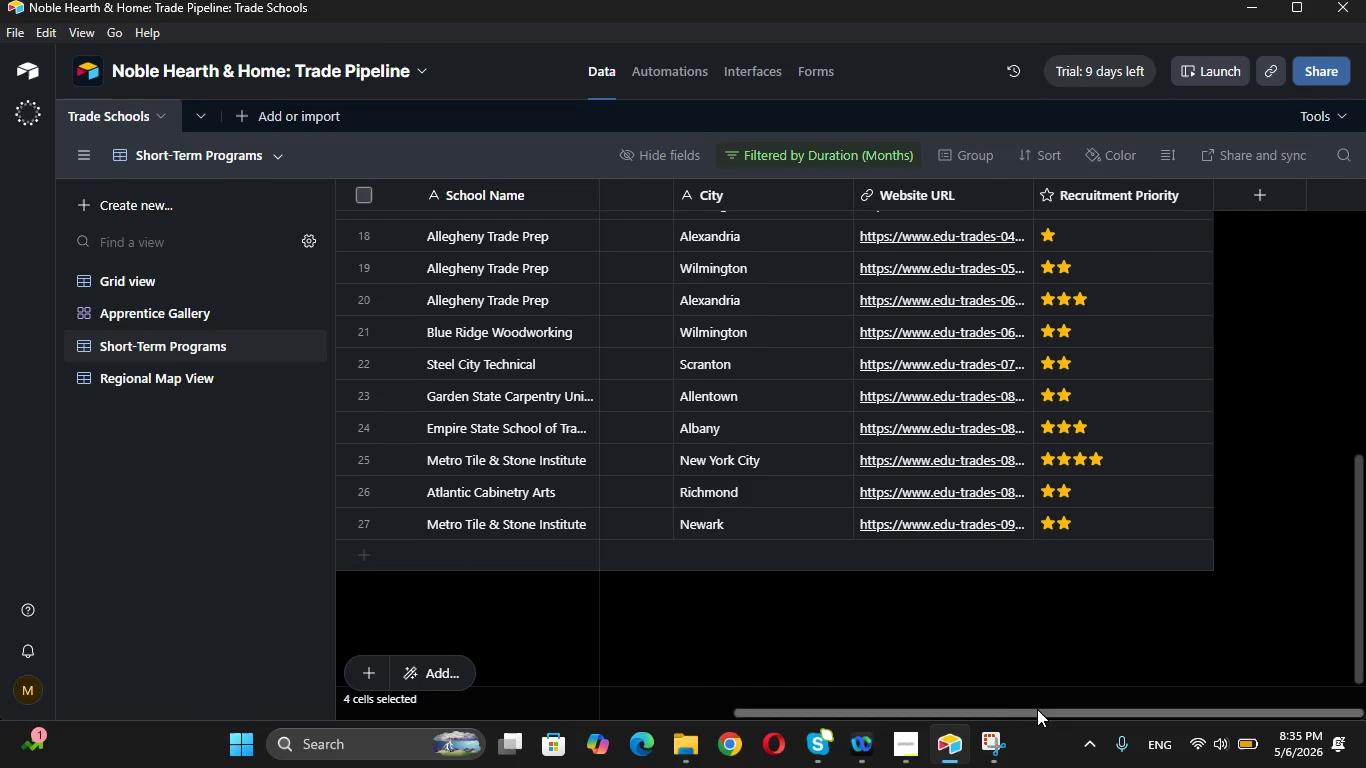 
left_click_drag(start_coordinate=[1038, 709], to_coordinate=[561, 648])
 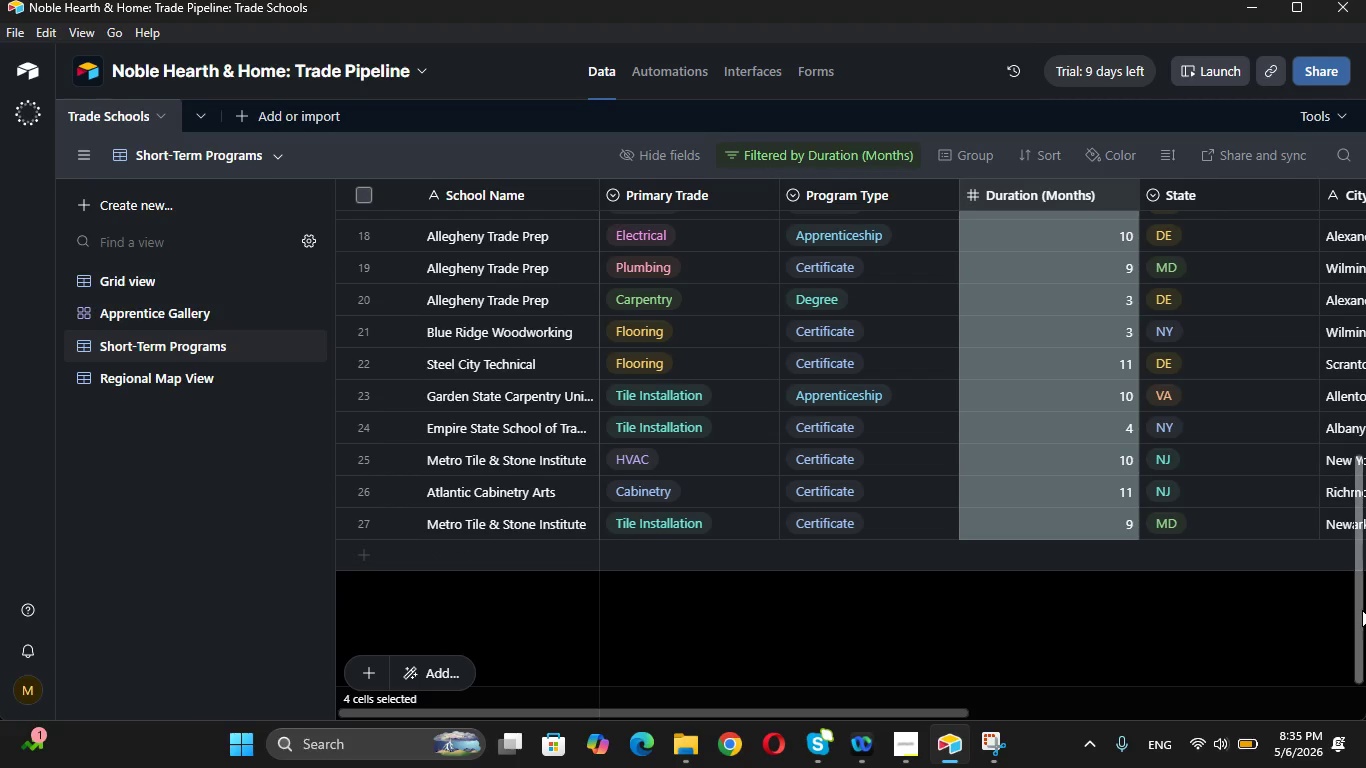 
left_click_drag(start_coordinate=[1361, 606], to_coordinate=[1365, 244])
 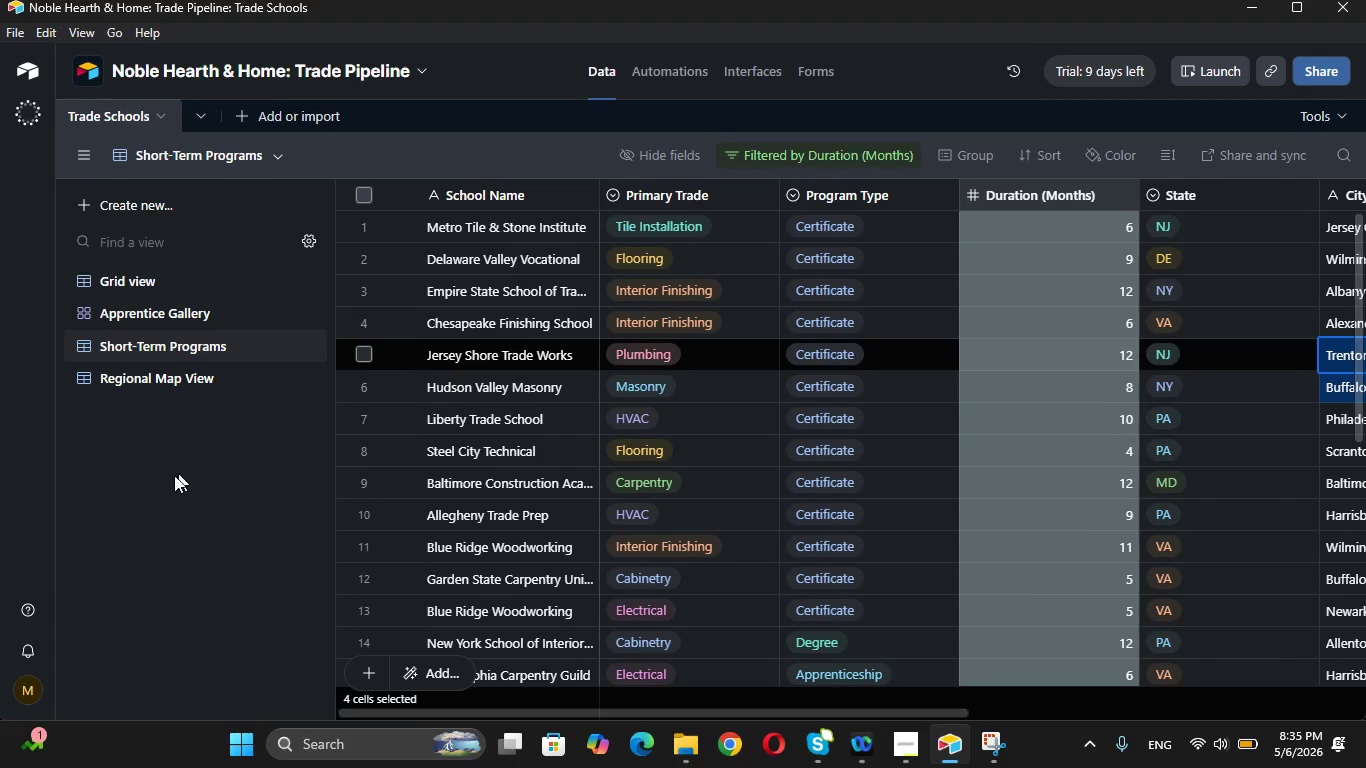 
left_click([169, 475])
 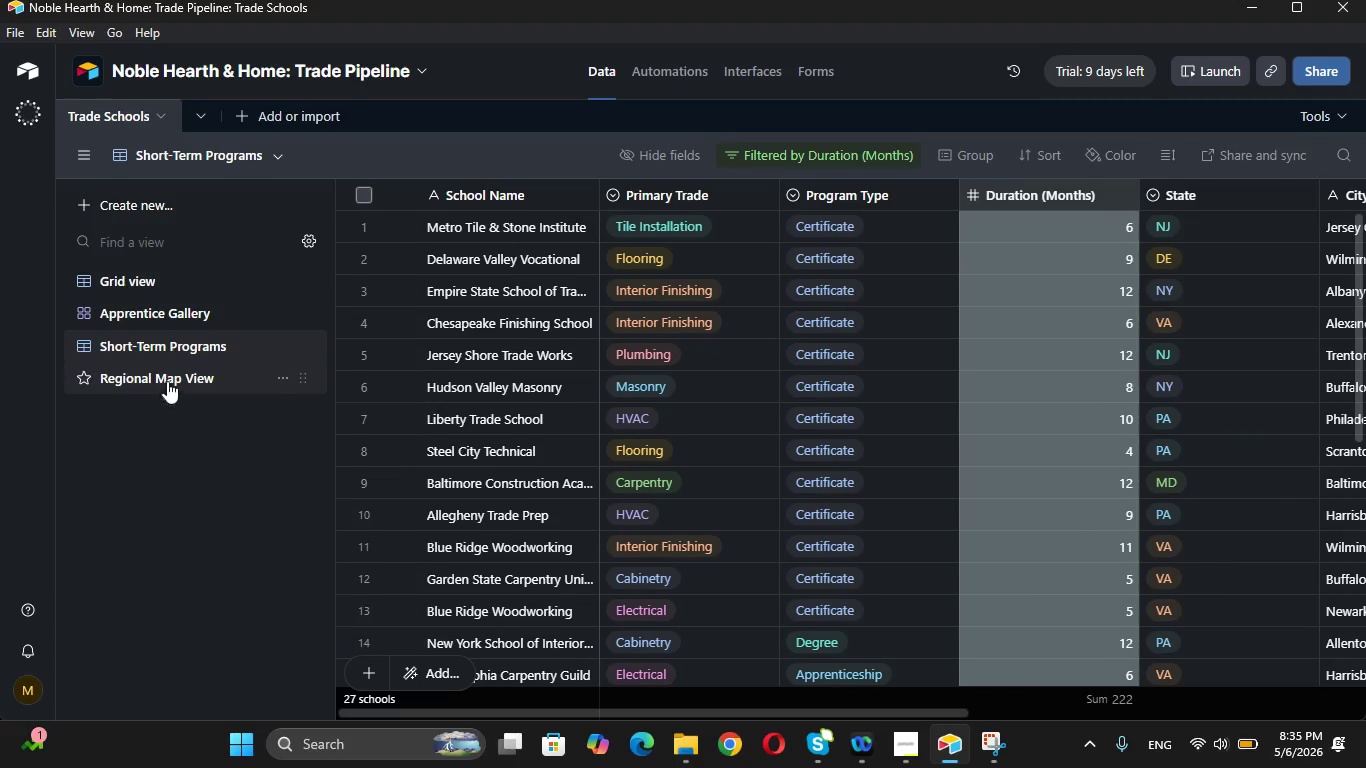 
left_click([167, 381])
 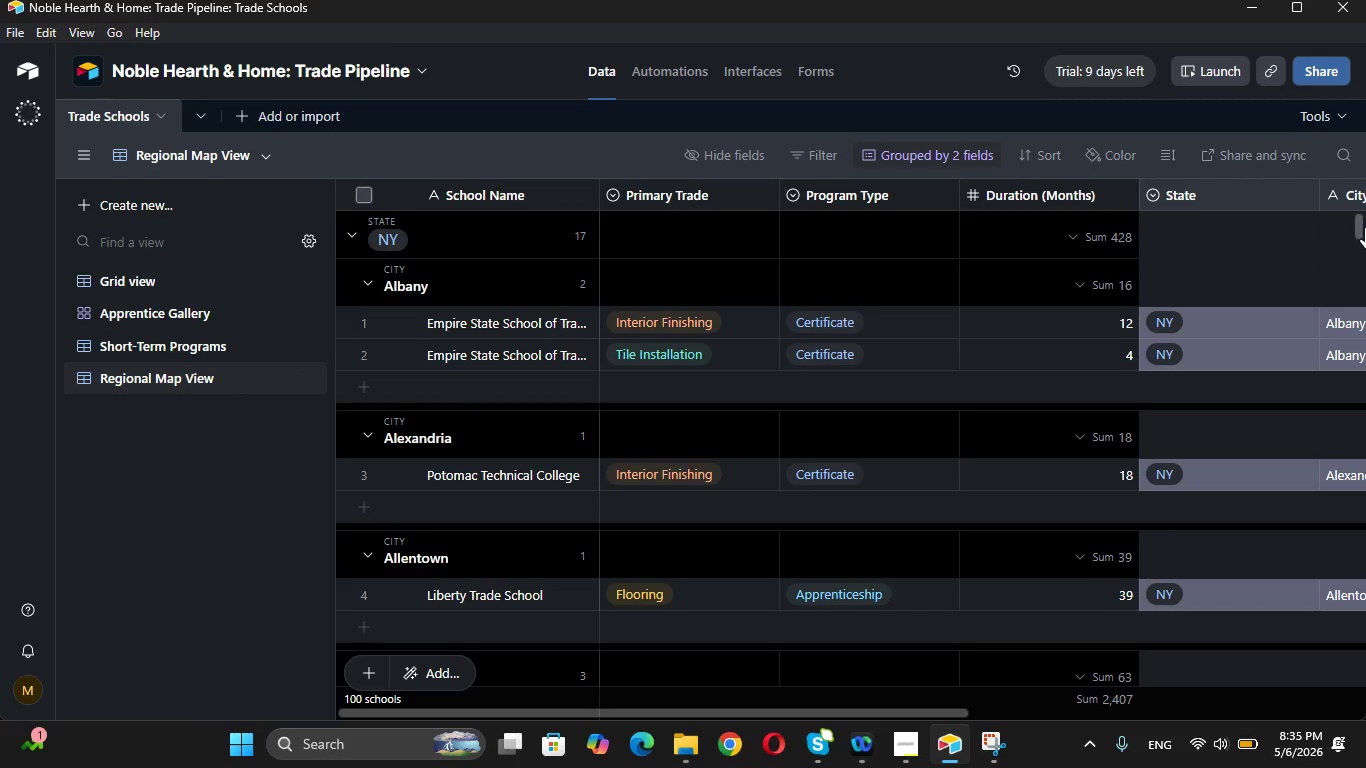 
wait(10.28)
 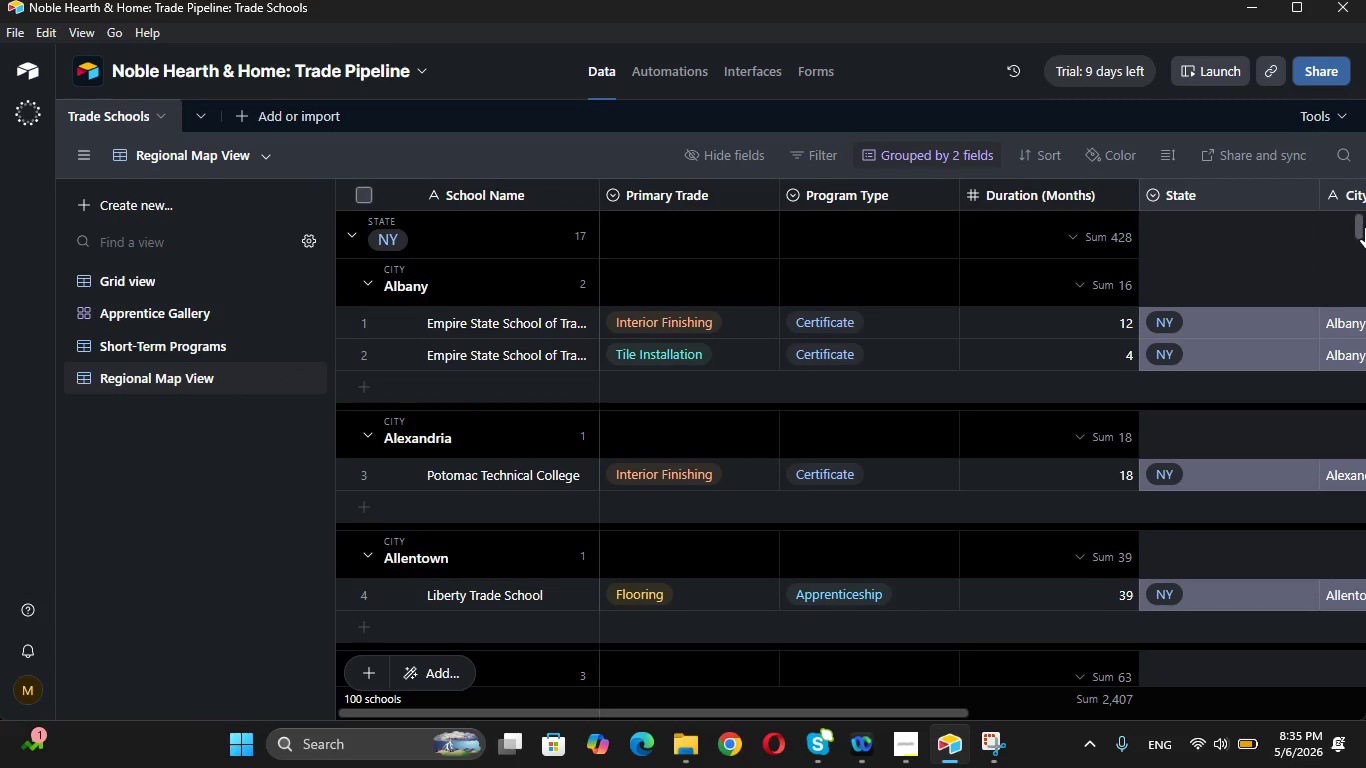 
left_click([922, 145])
 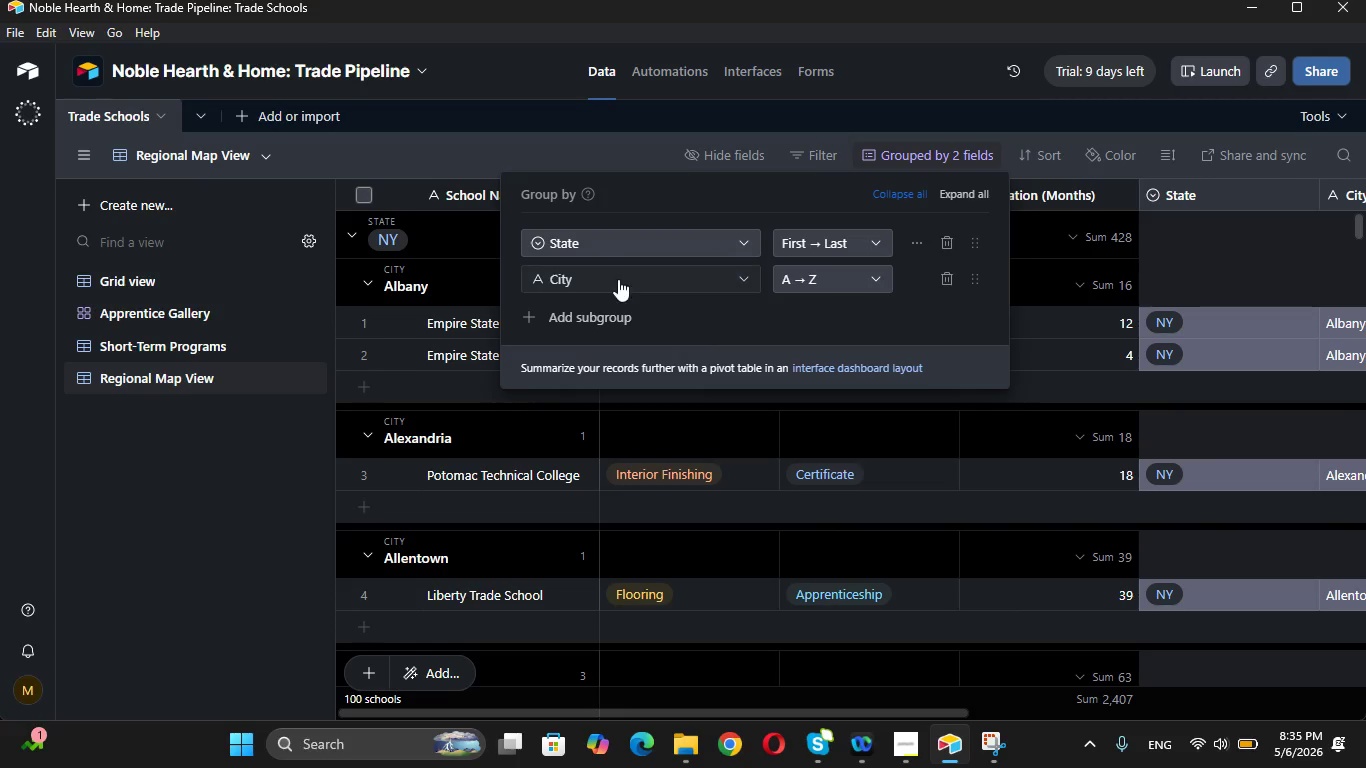 
wait(6.12)
 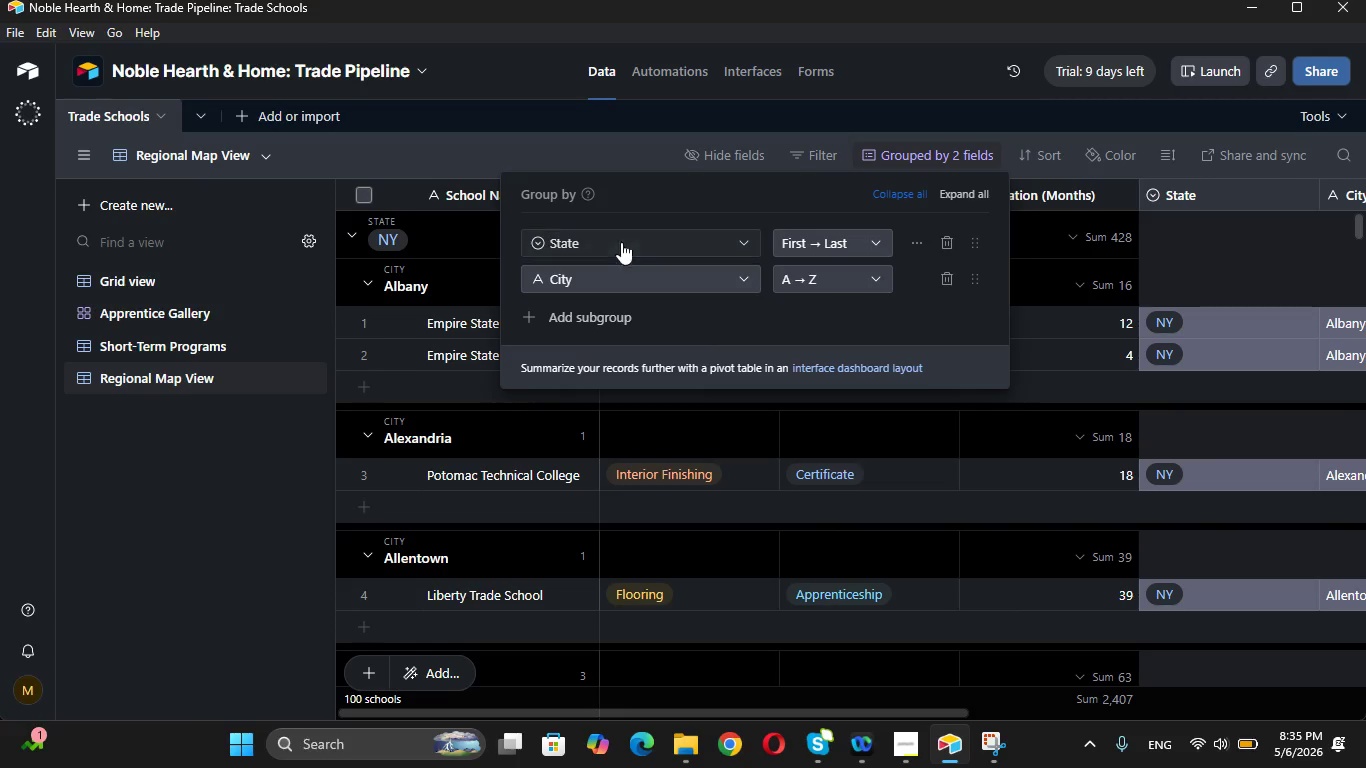 
left_click([165, 500])
 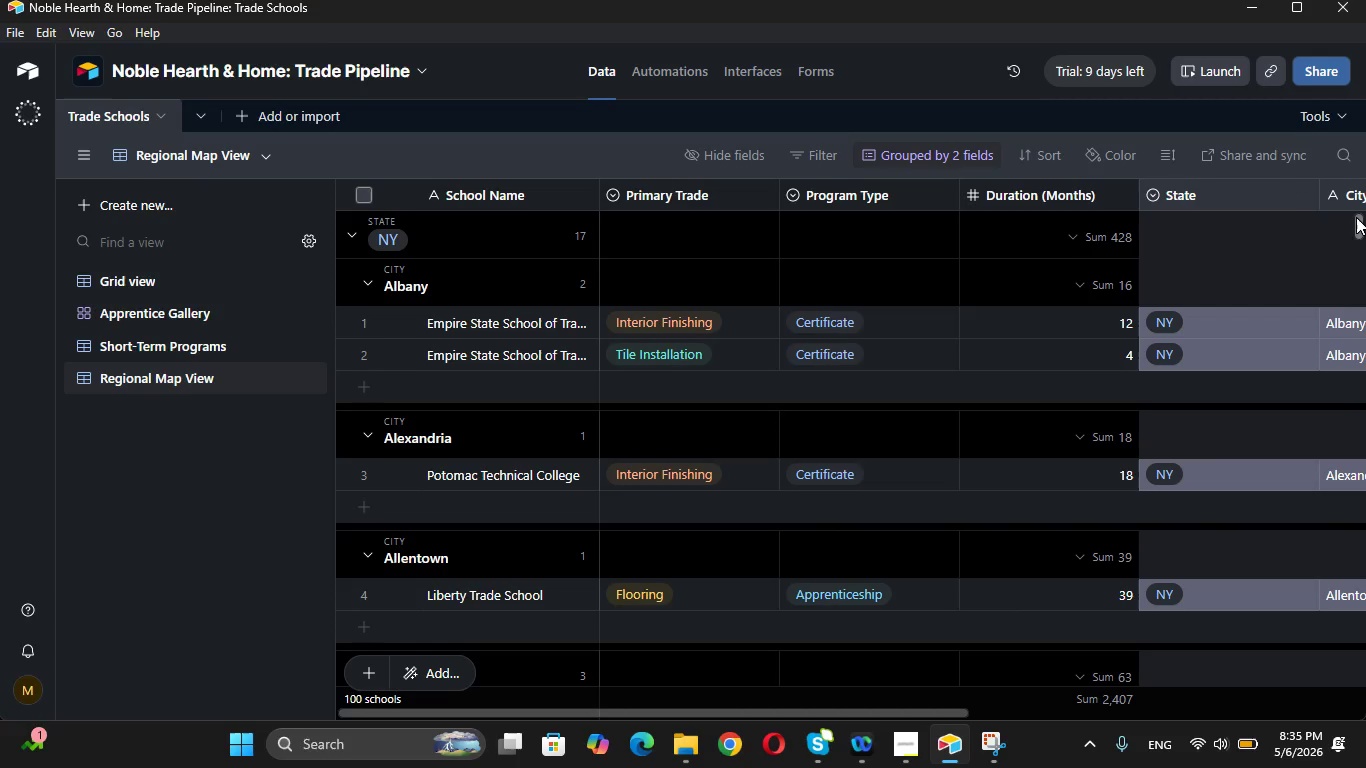 
left_click_drag(start_coordinate=[1357, 220], to_coordinate=[1365, 667])
 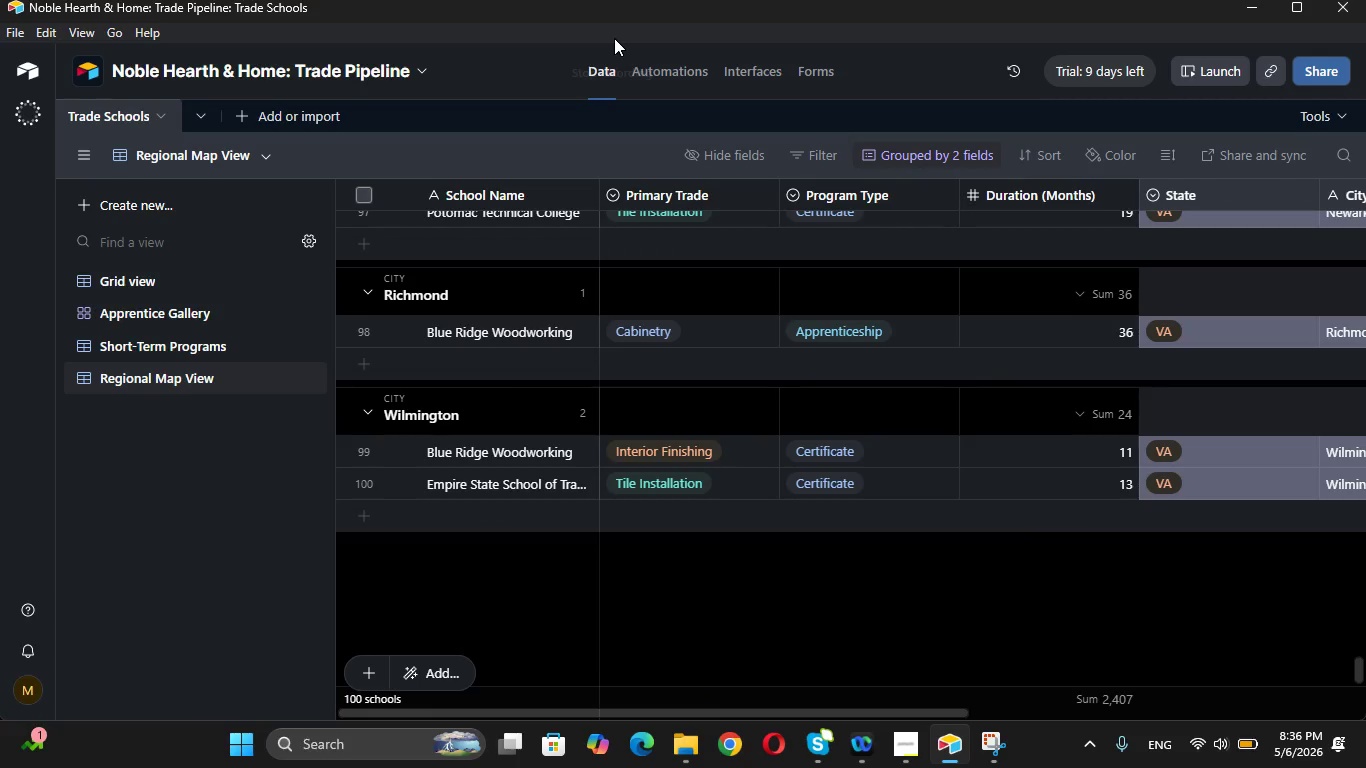 
left_click([614, 38])
 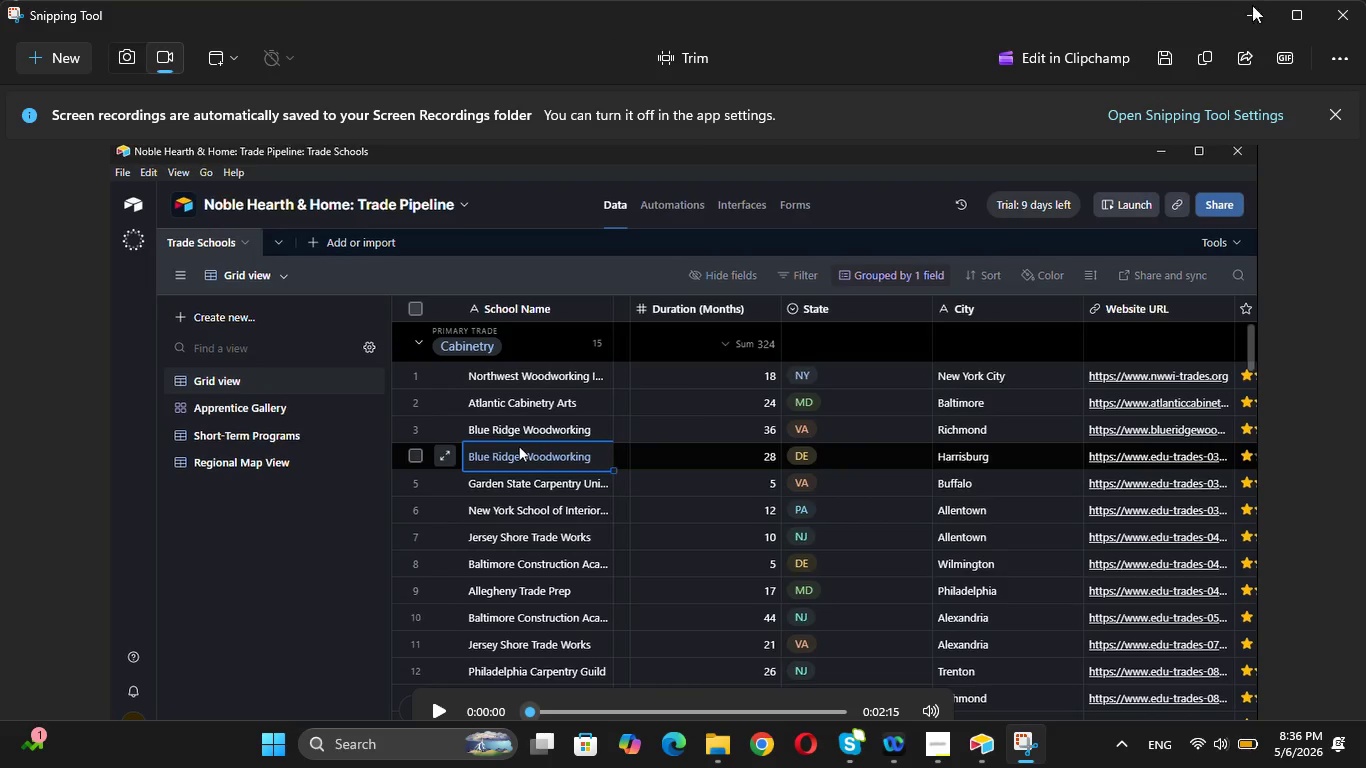 
wait(5.14)
 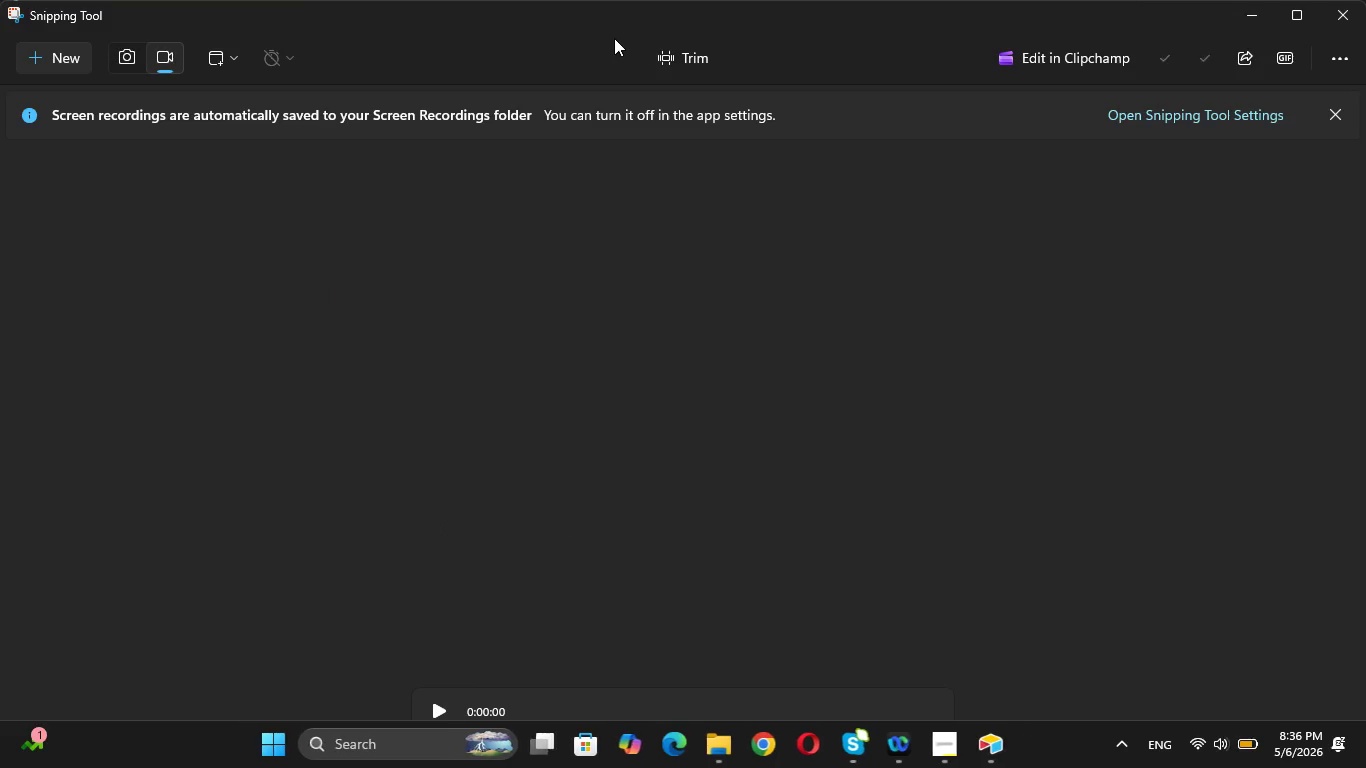 
left_click([1337, 8])
 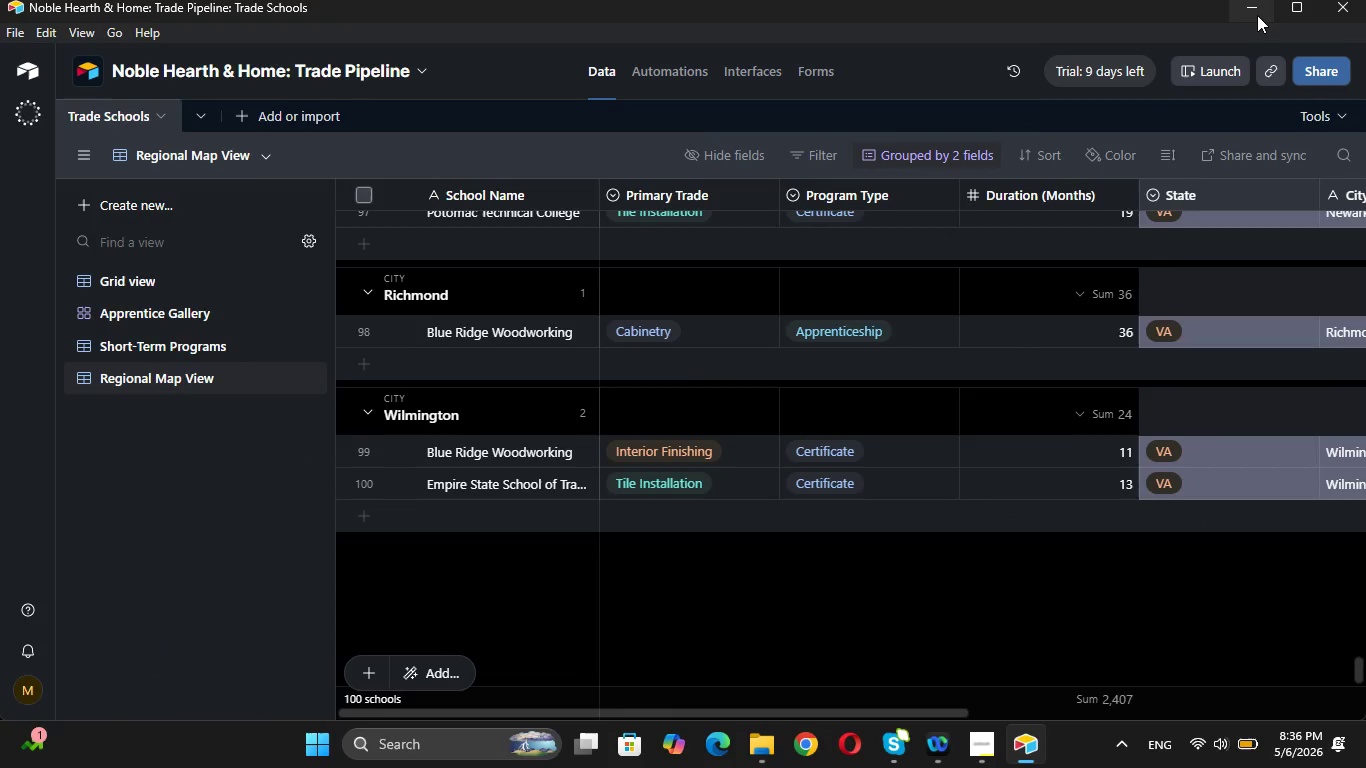 
left_click([1255, 14])
 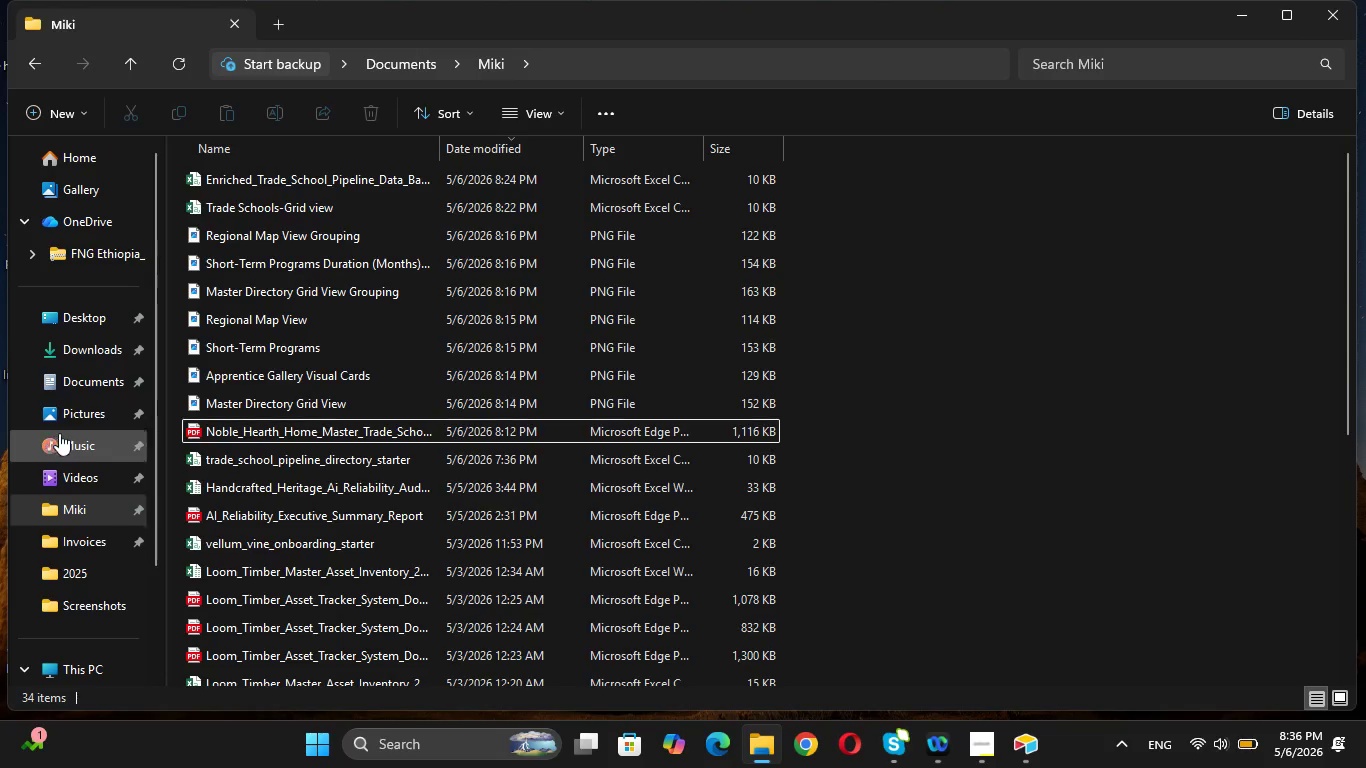 
left_click([85, 469])
 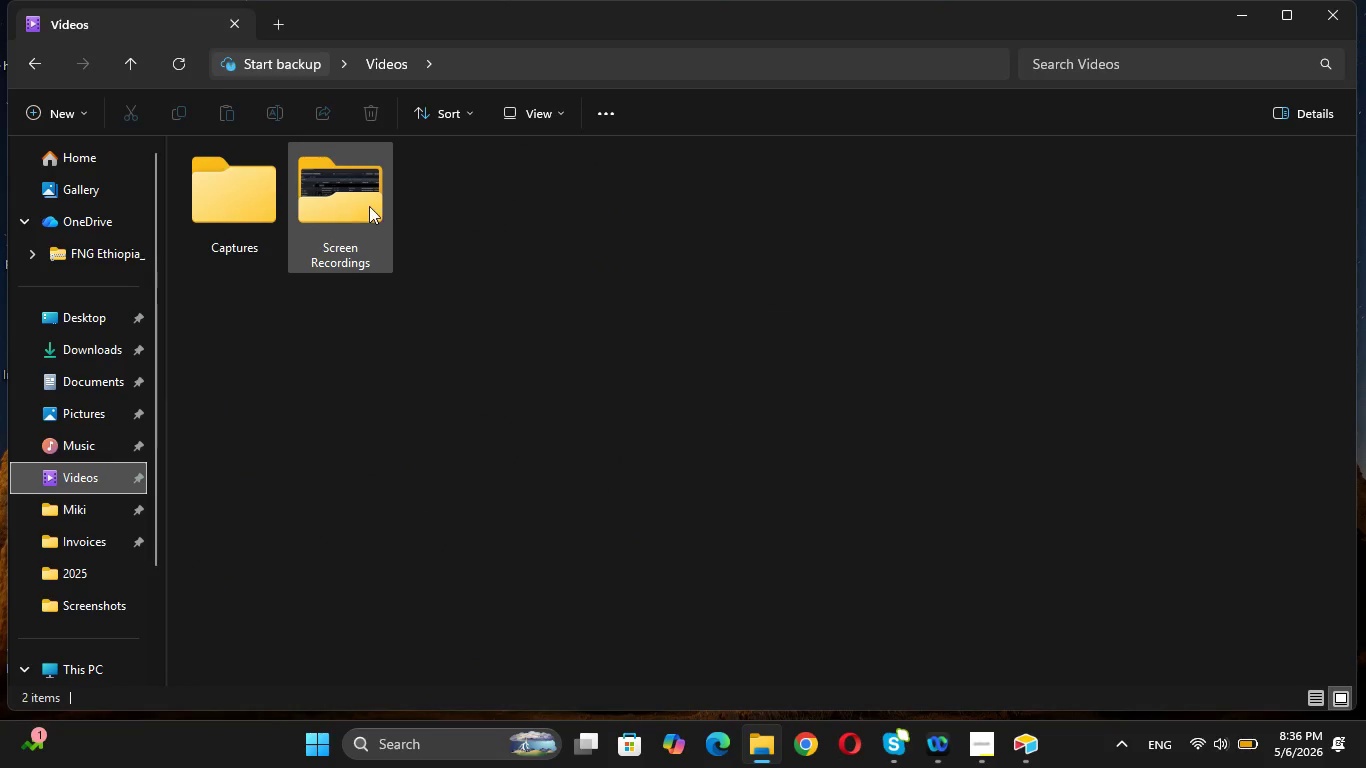 
double_click([369, 206])
 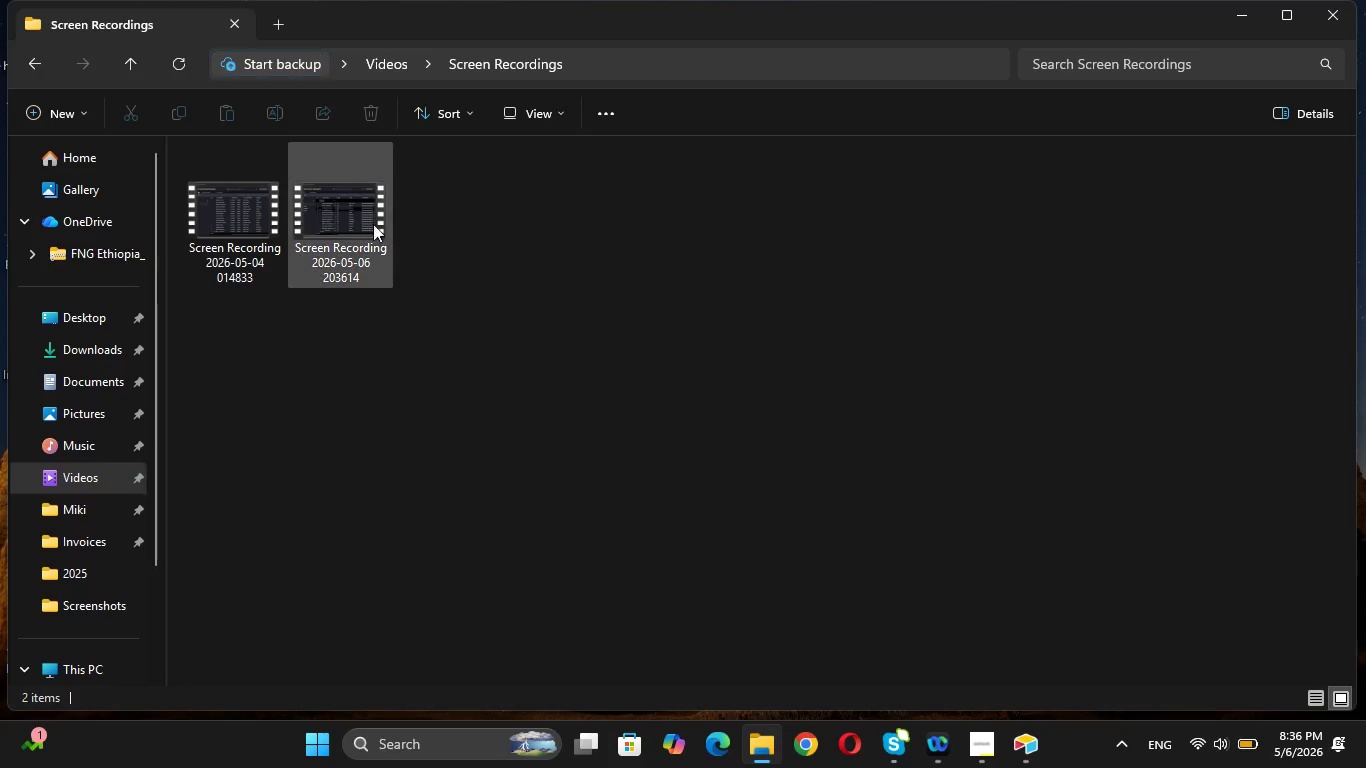 
left_click([353, 224])
 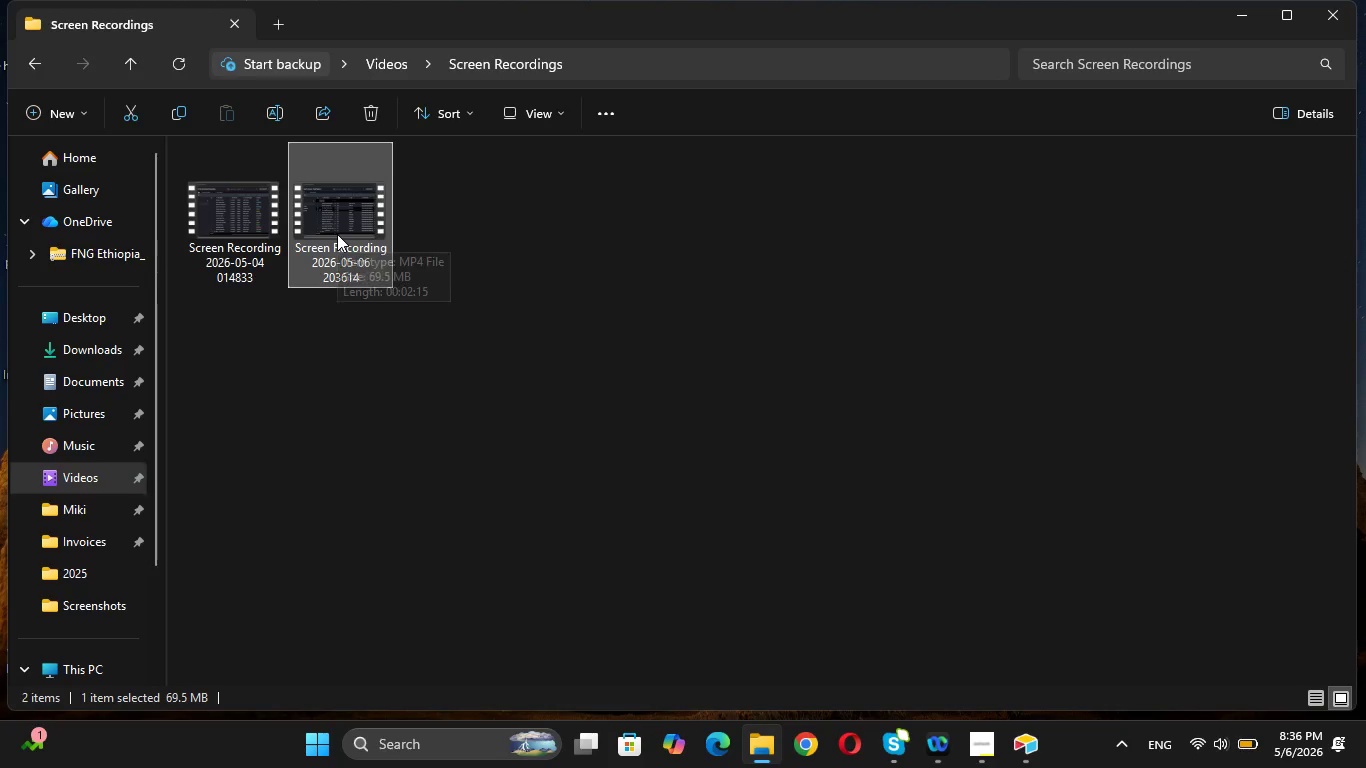 
right_click([337, 234])
 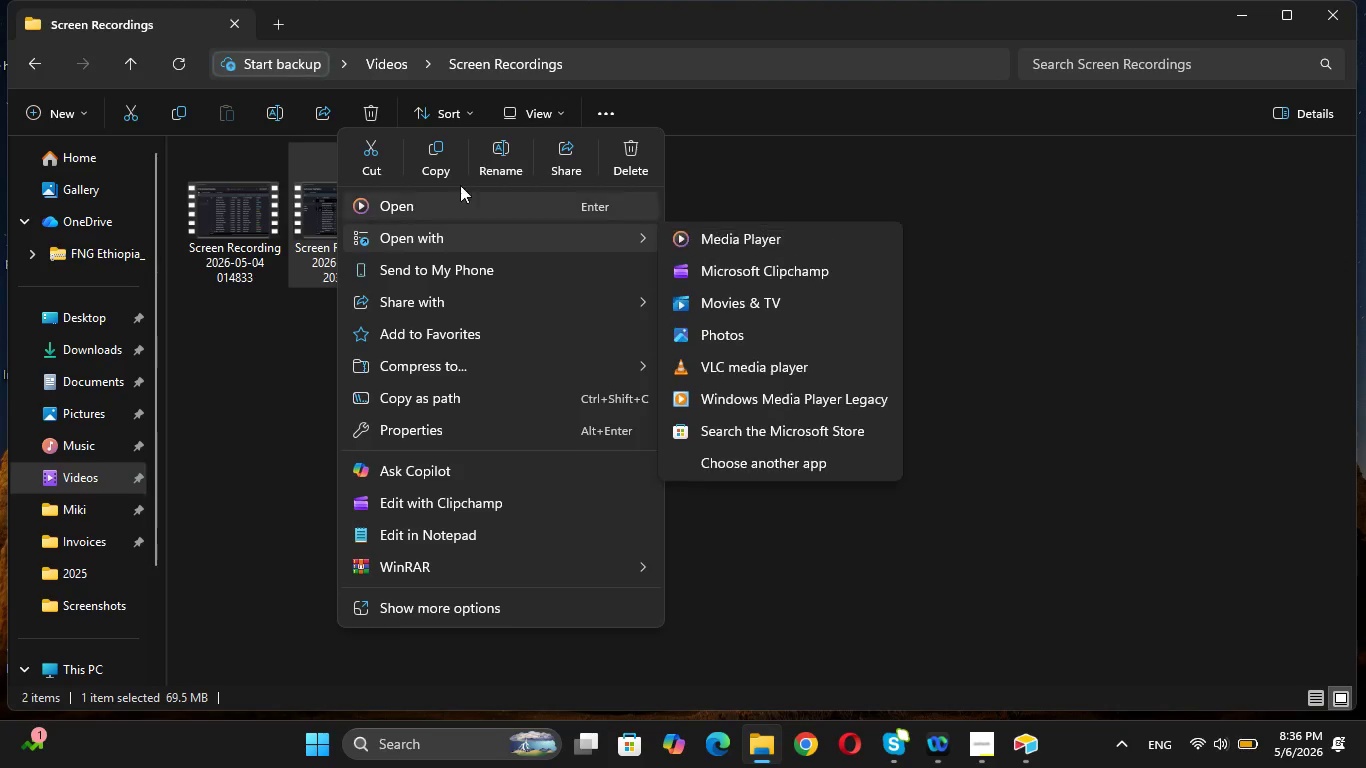 
left_click([501, 161])
 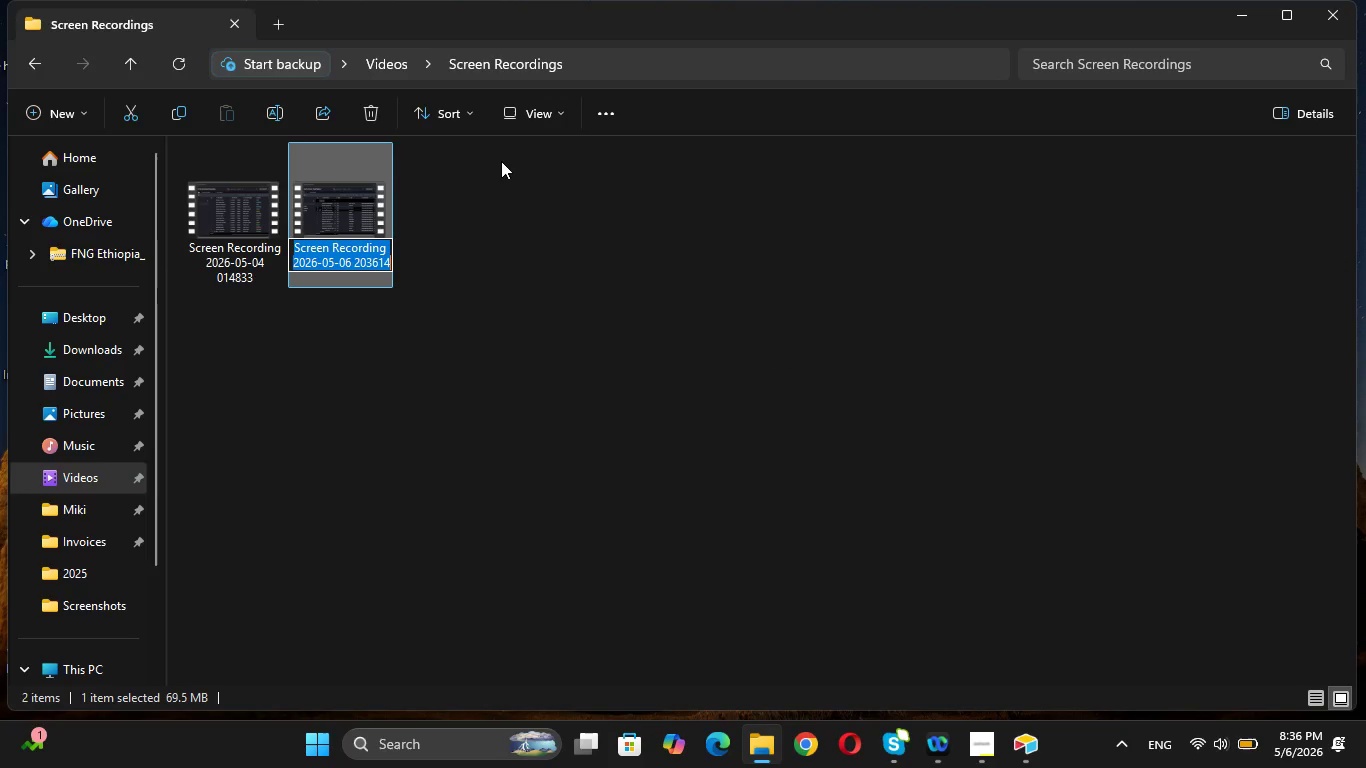 
key(Backspace)
 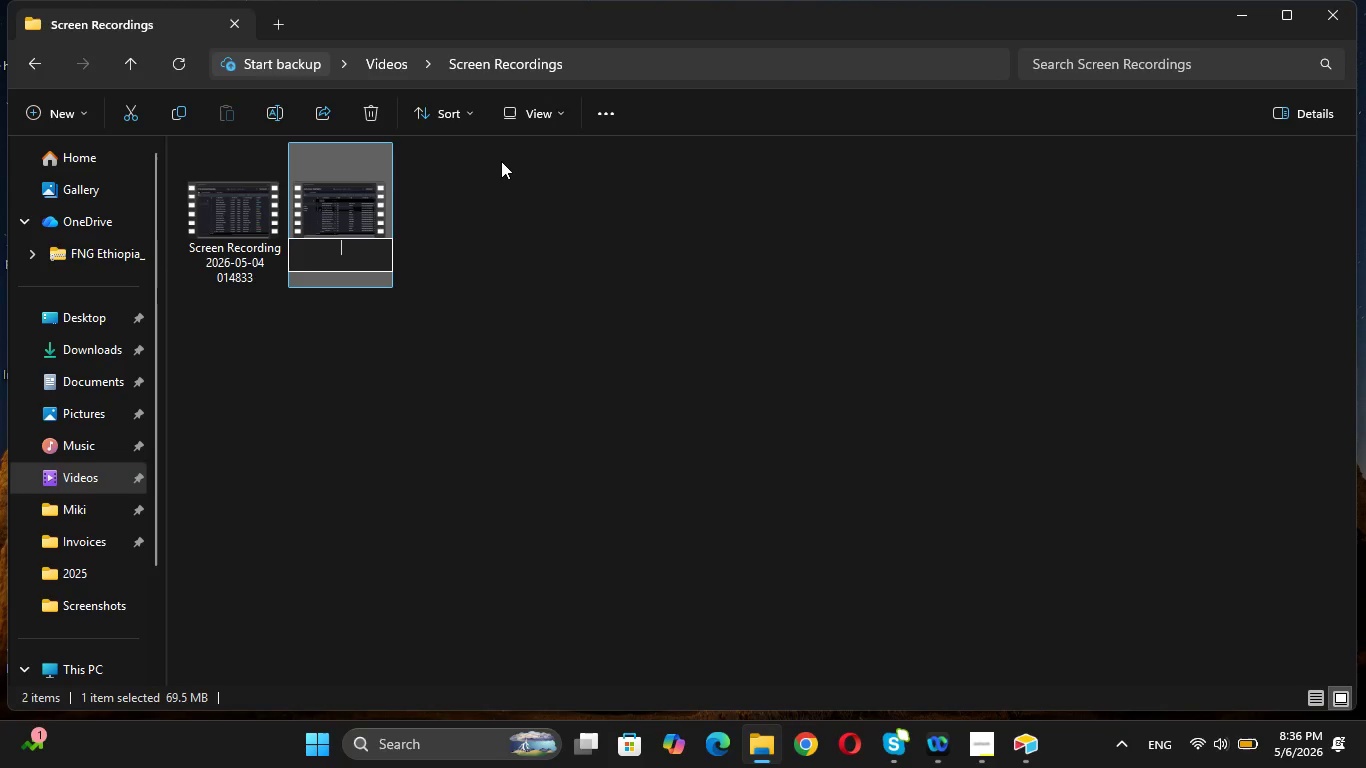 
wait(13.75)
 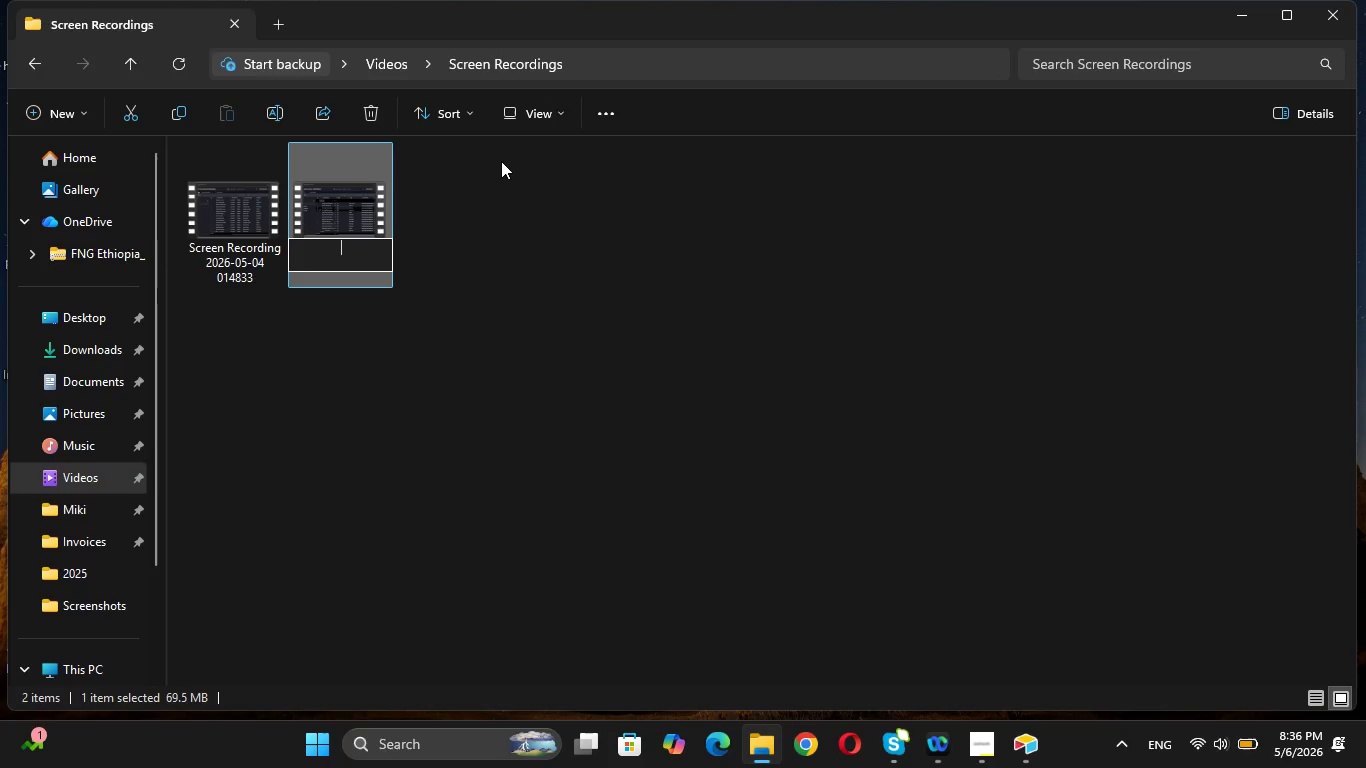 
type(Noble_Hearth_Home_Airtable_U)
key(Backspace)
type(Interface_Walkthrough)
 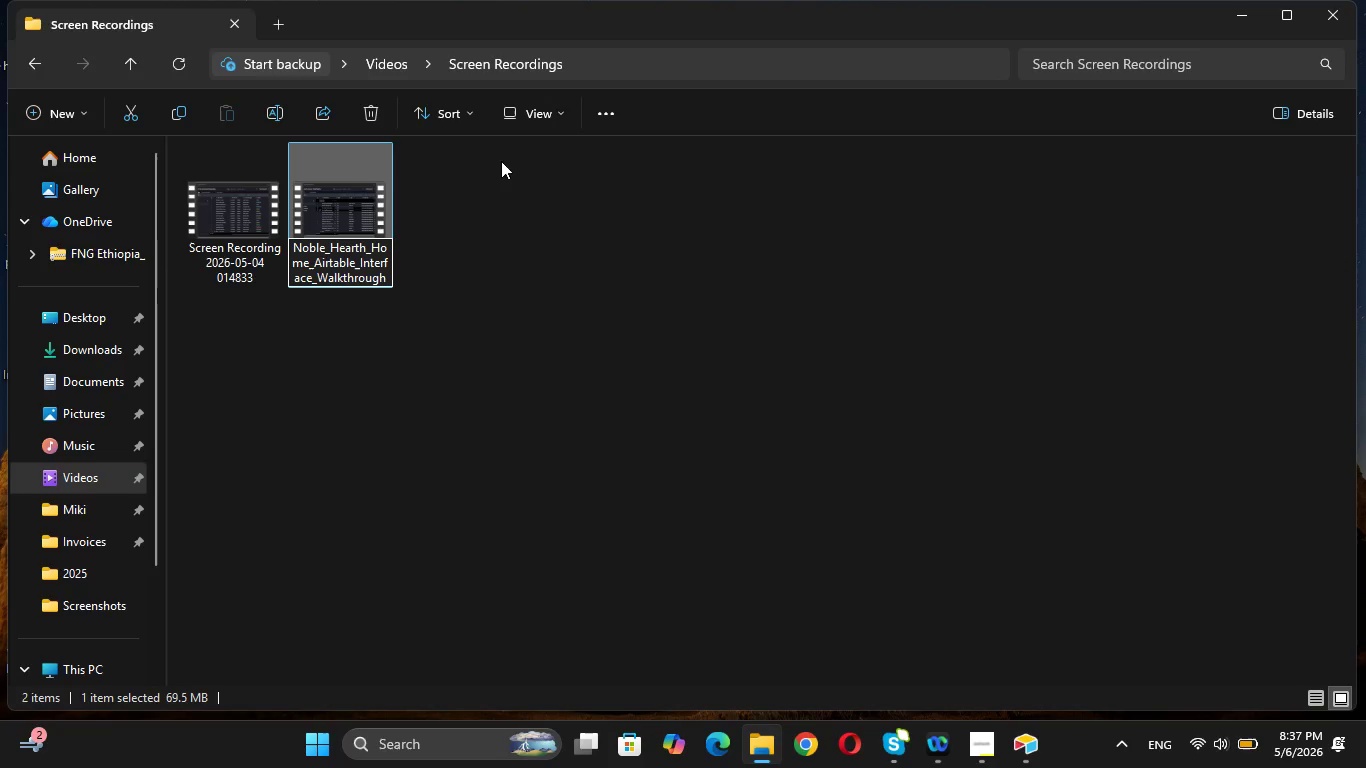 
left_click([483, 290])
 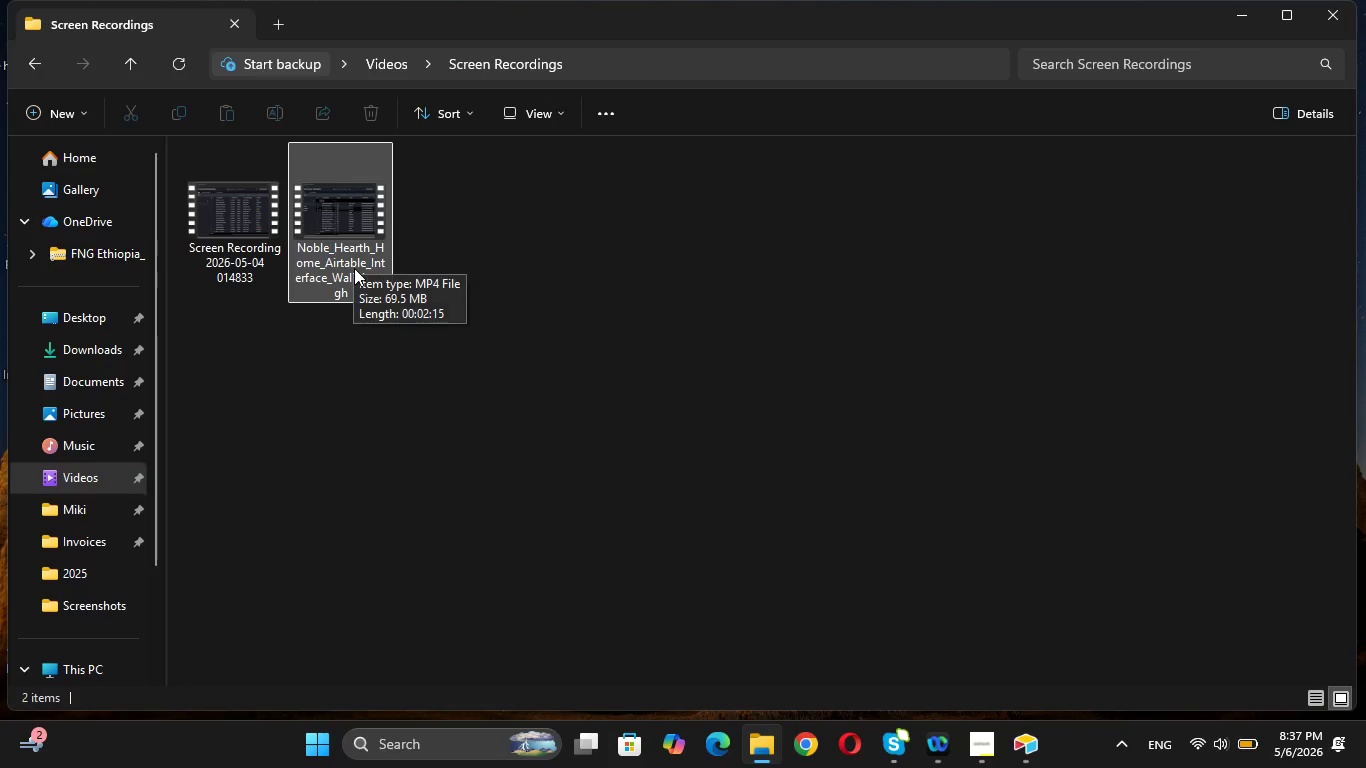 
left_click([354, 268])
 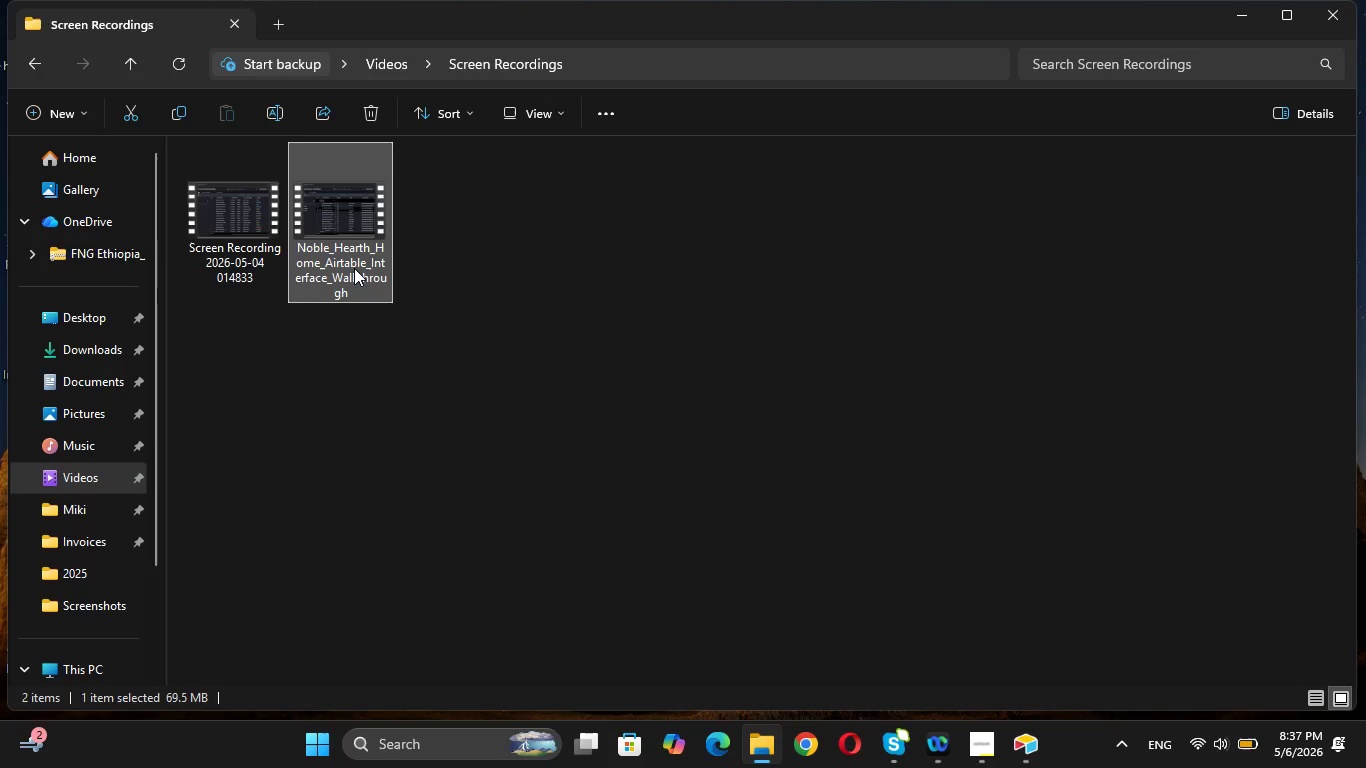 
right_click([354, 268])
 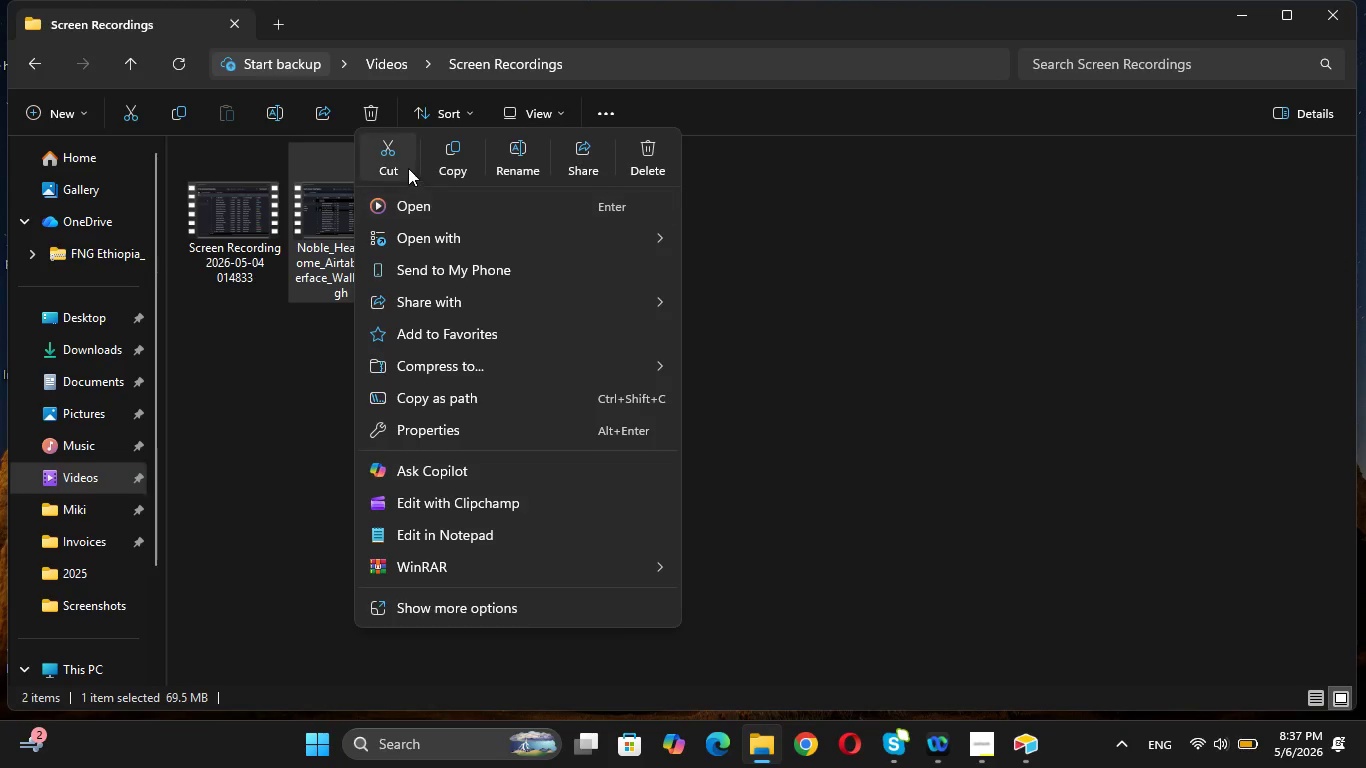 
left_click([393, 159])
 